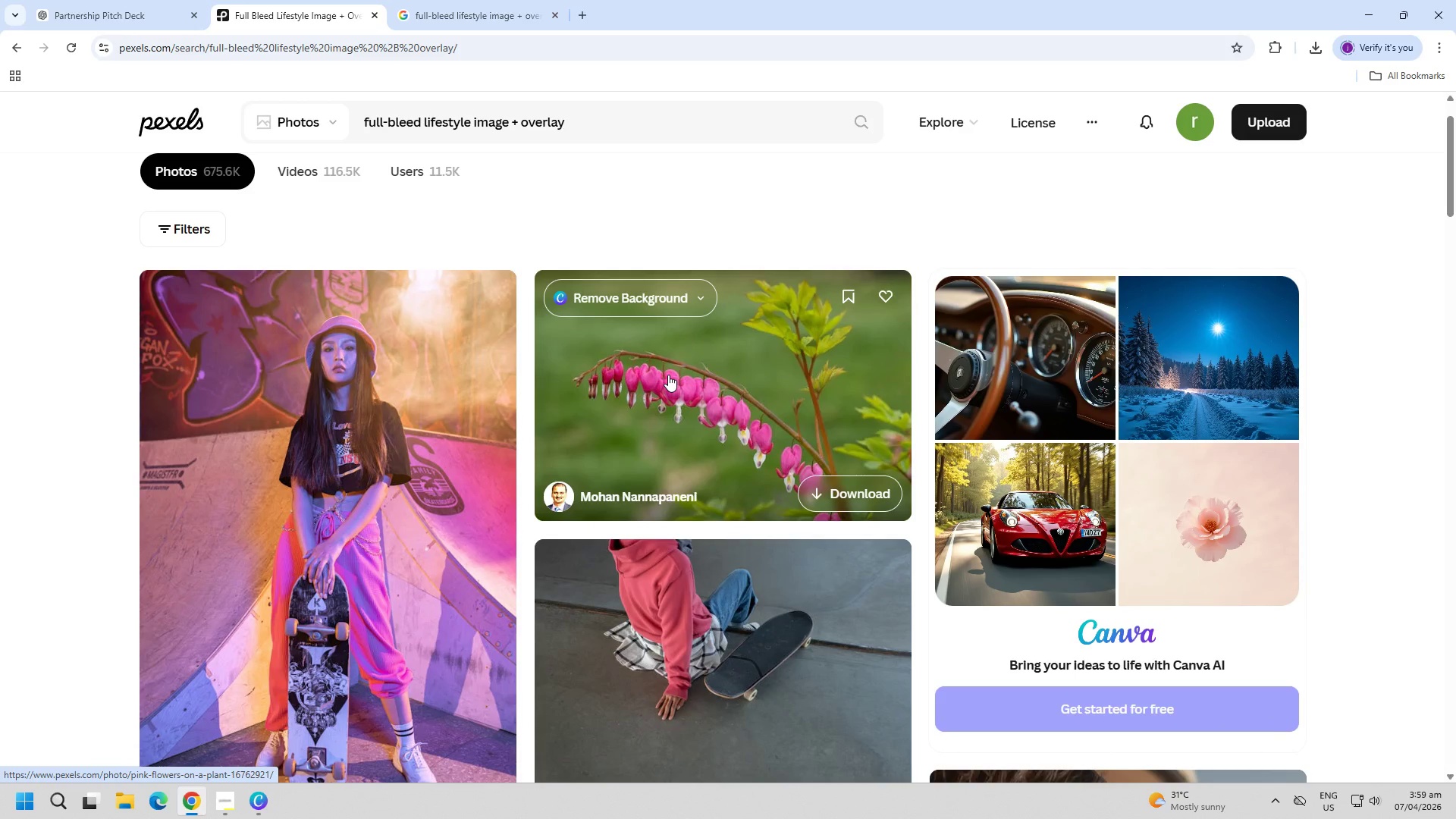 
left_click([668, 375])
 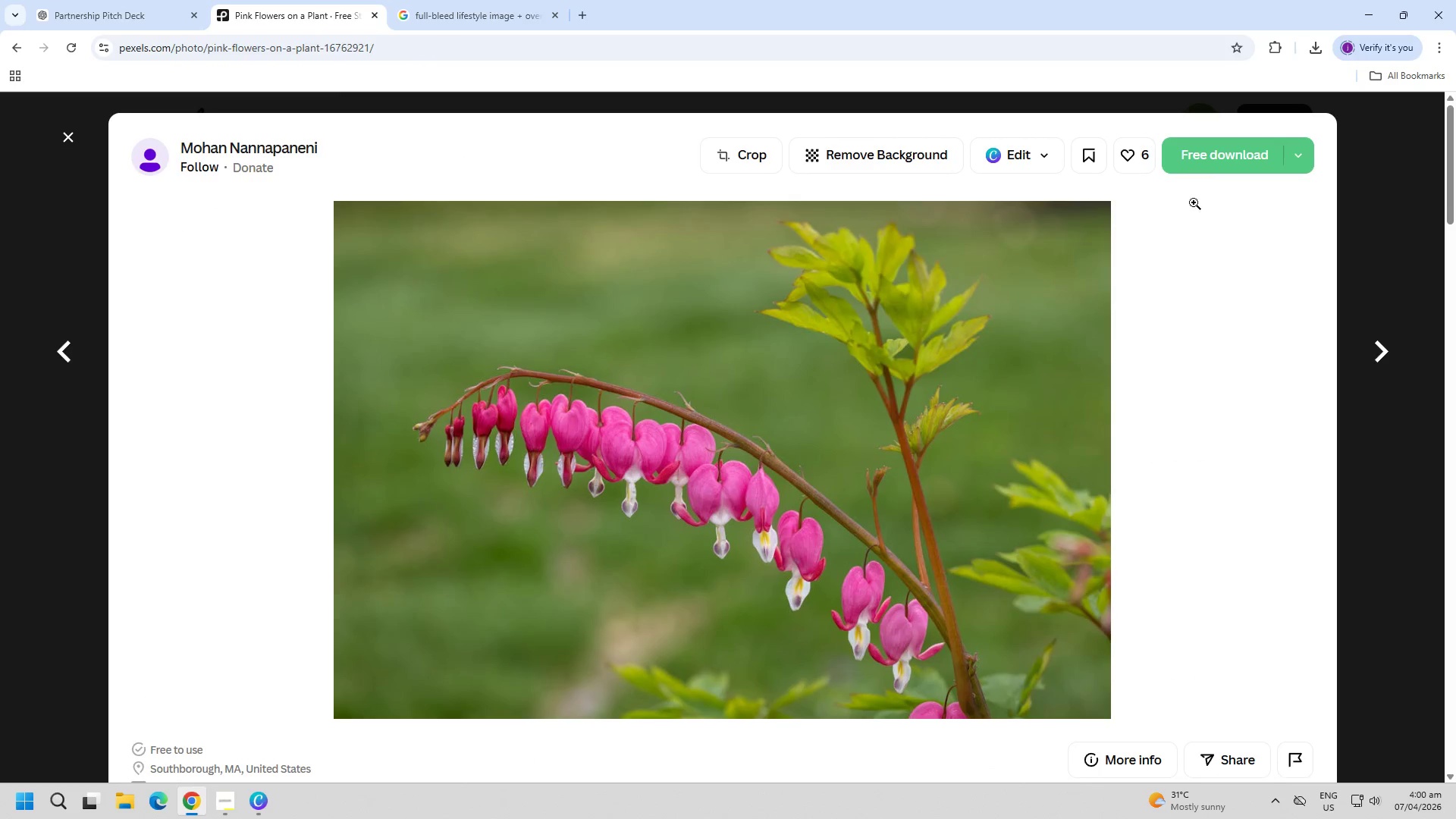 
left_click([1216, 165])
 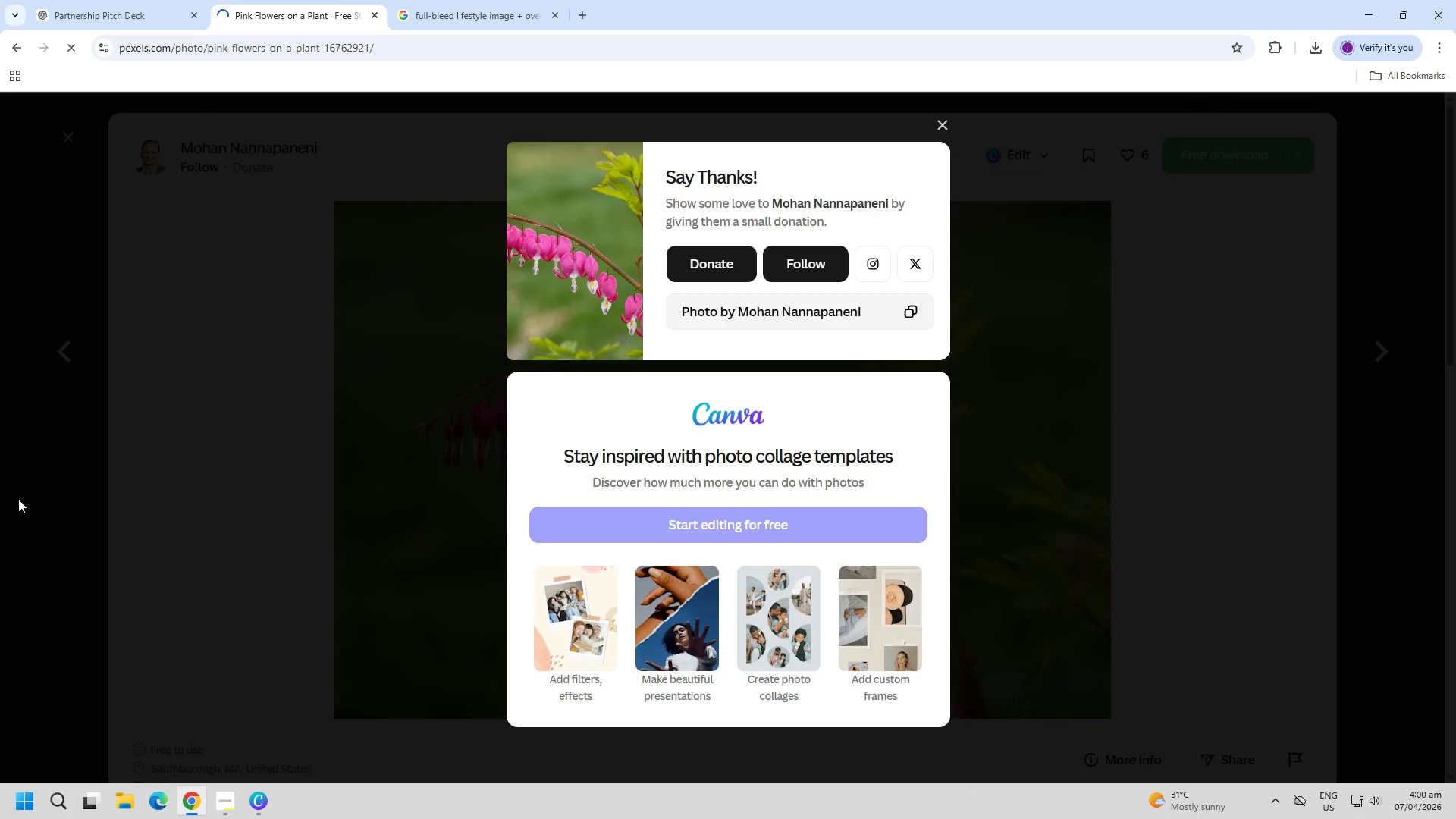 
double_click([18, 499])
 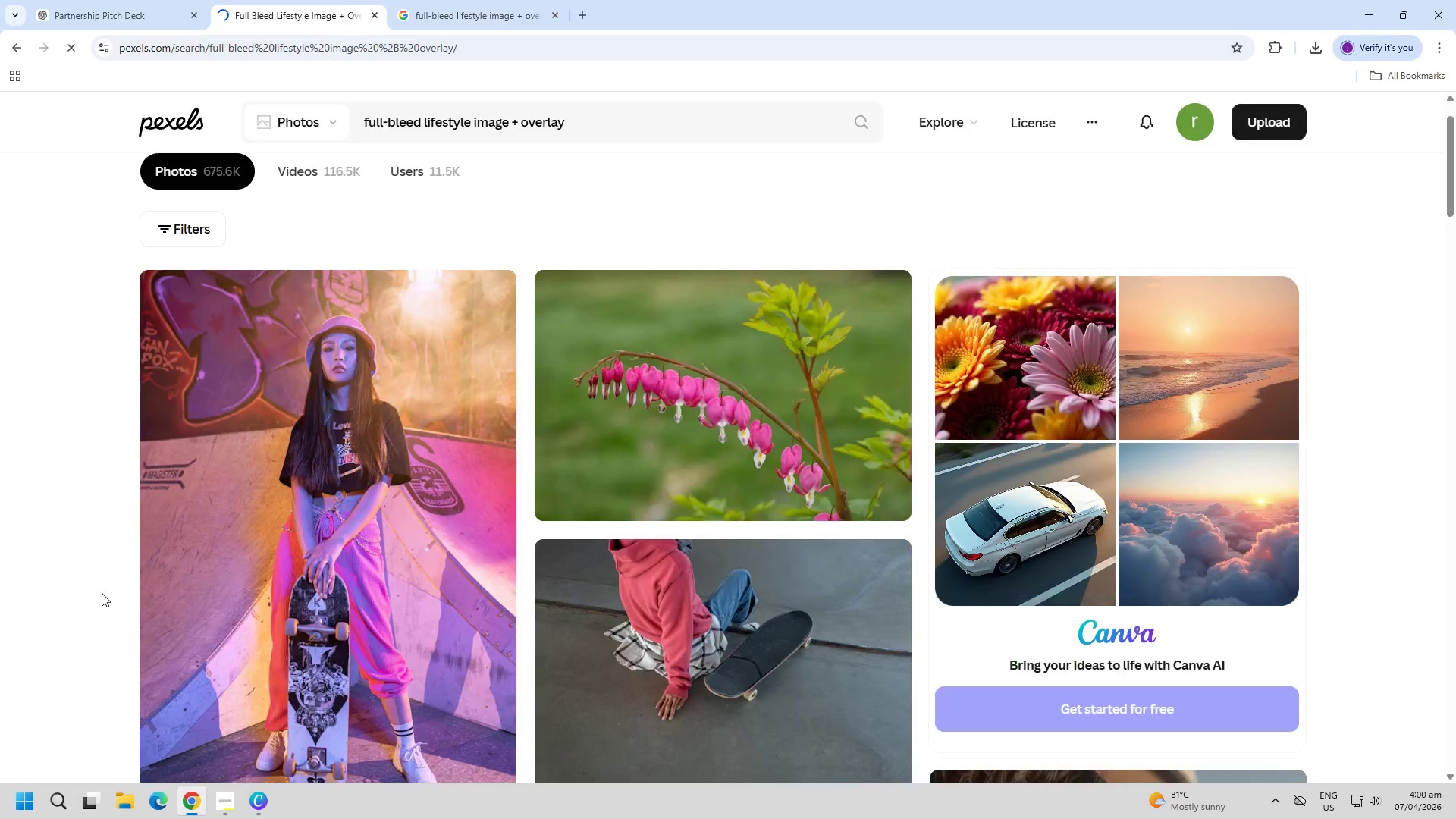 
scroll: coordinate [127, 548], scroll_direction: down, amount: 54.0
 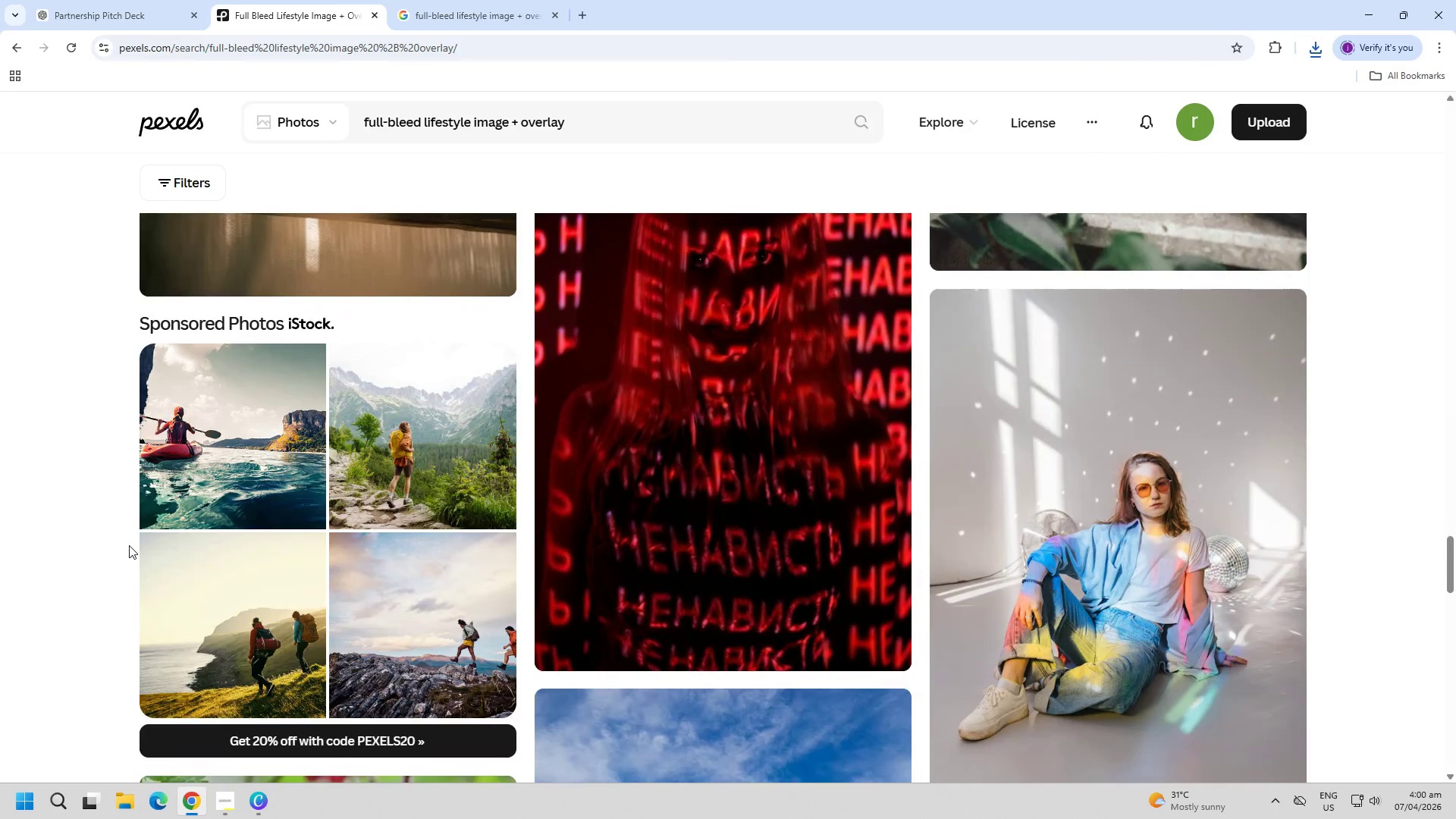 
scroll: coordinate [130, 535], scroll_direction: down, amount: 8.0
 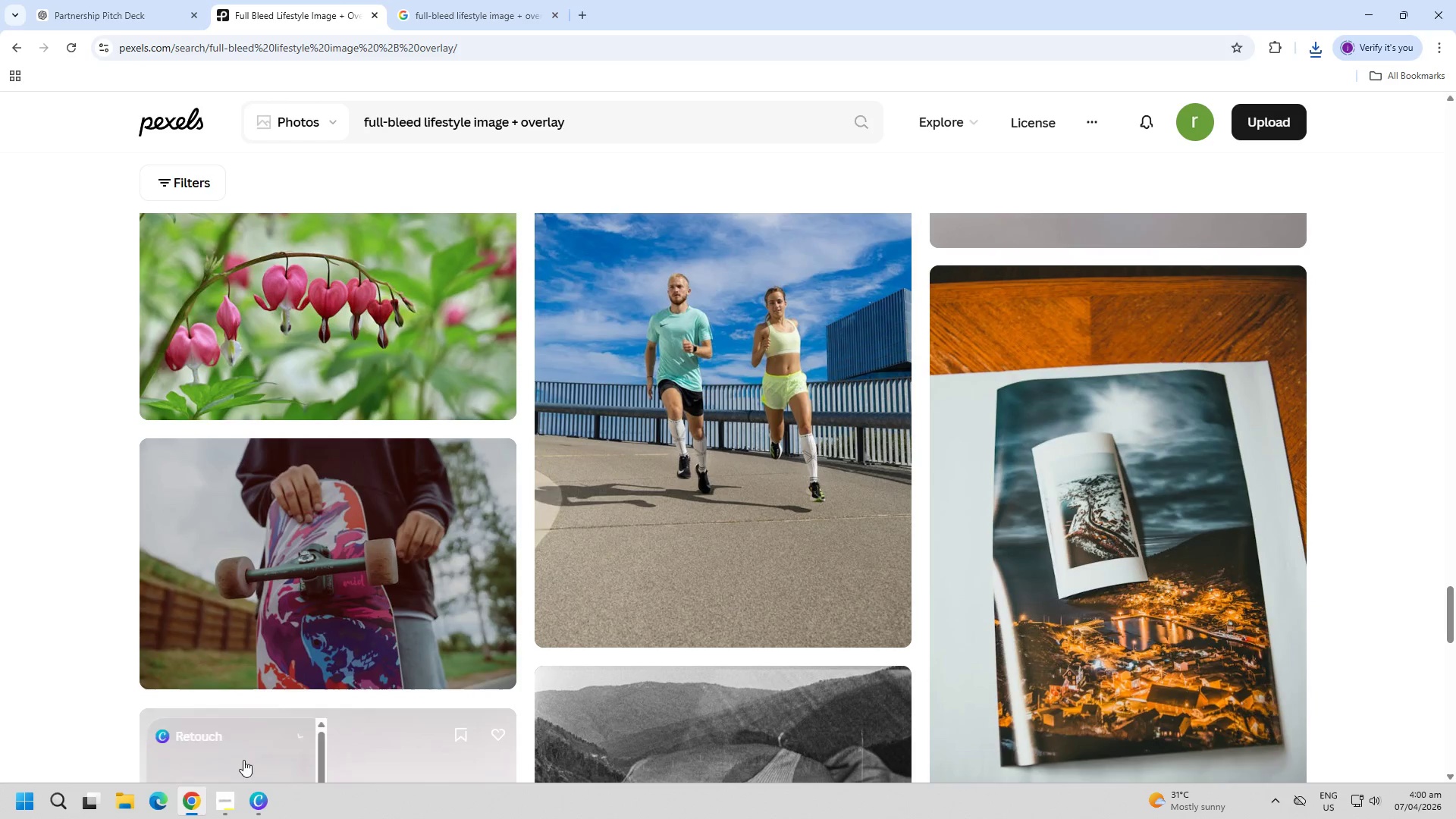 
left_click([264, 811])
 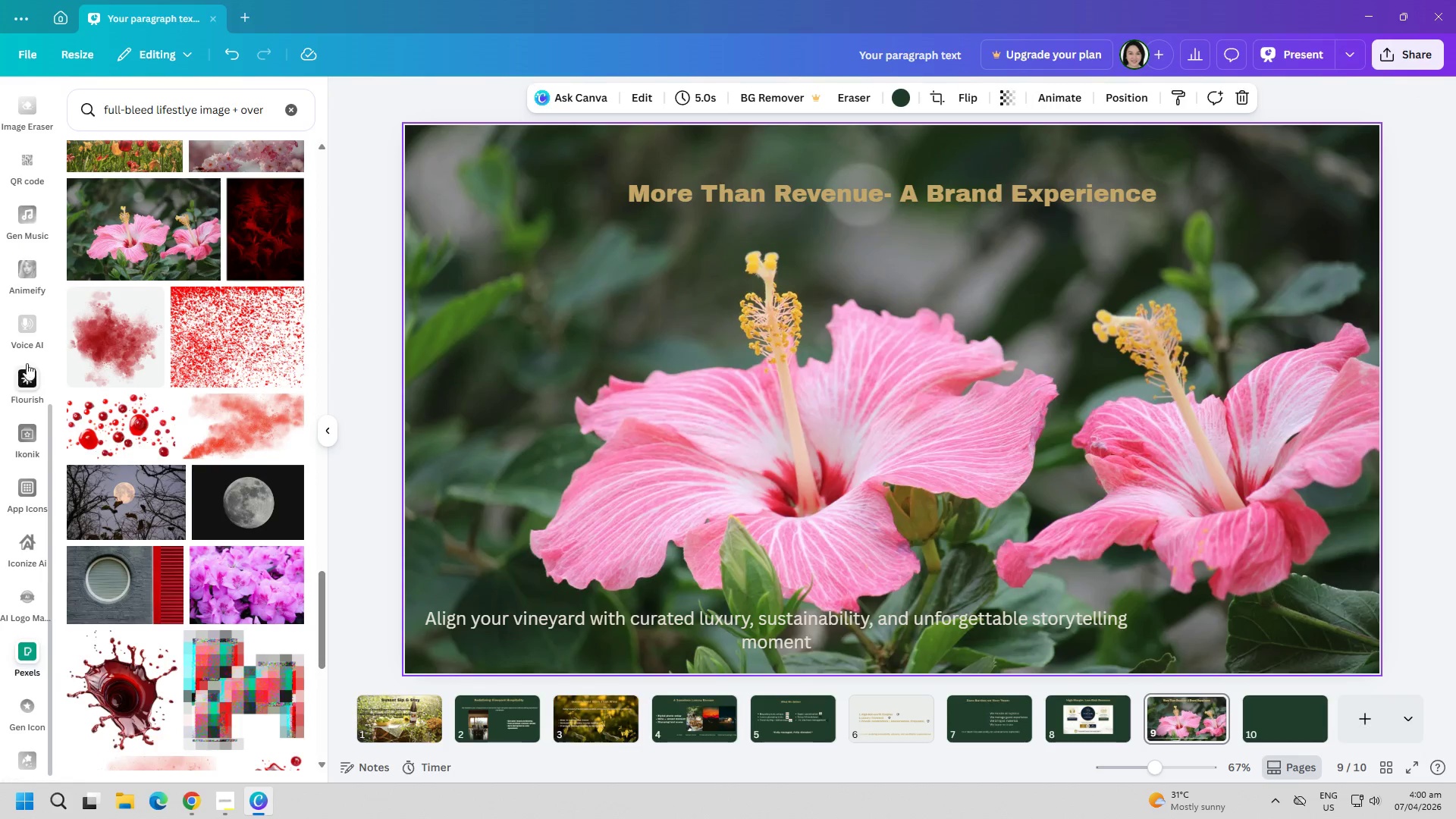 
scroll: coordinate [20, 361], scroll_direction: up, amount: 12.0
 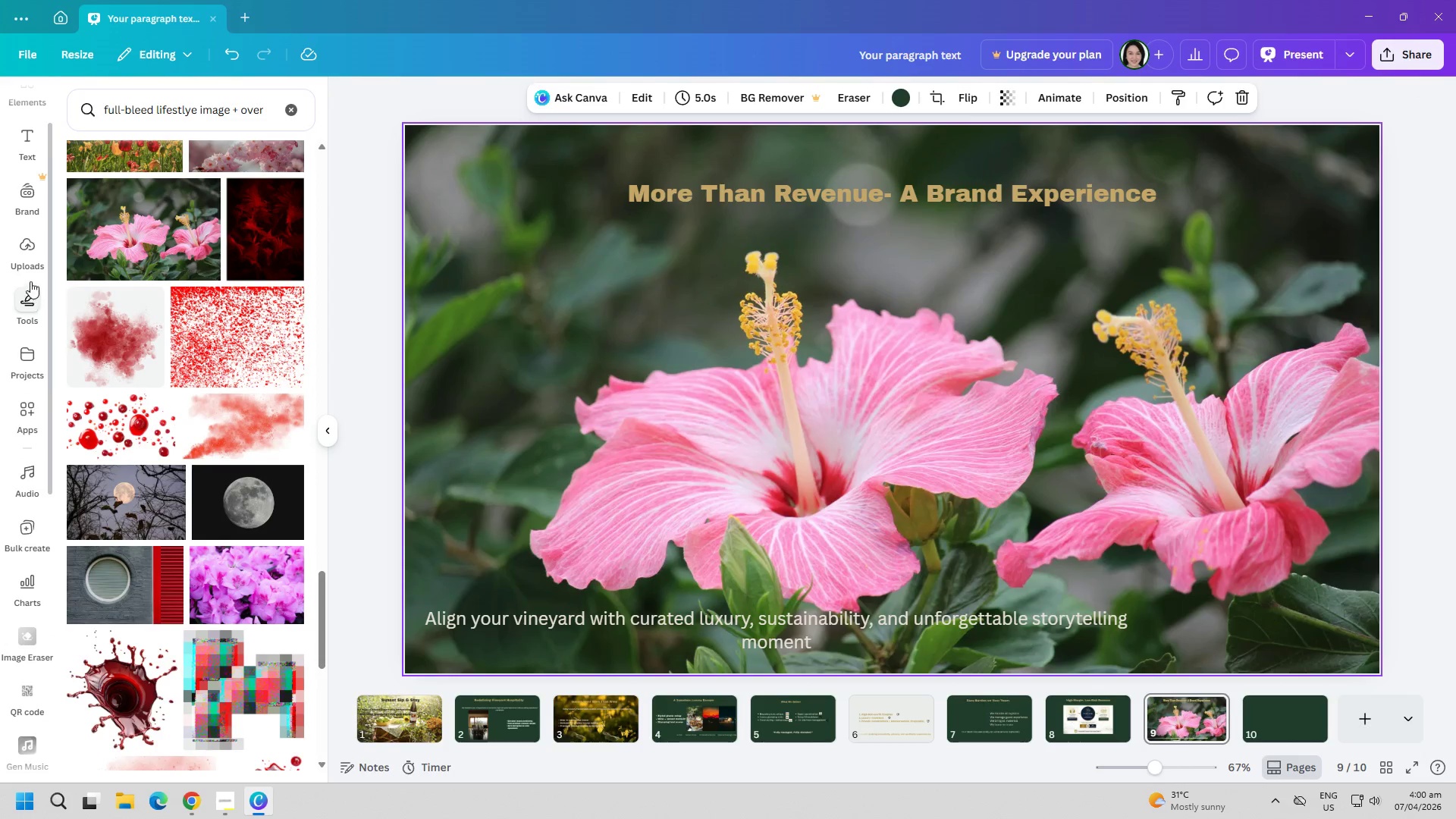 
left_click([17, 257])
 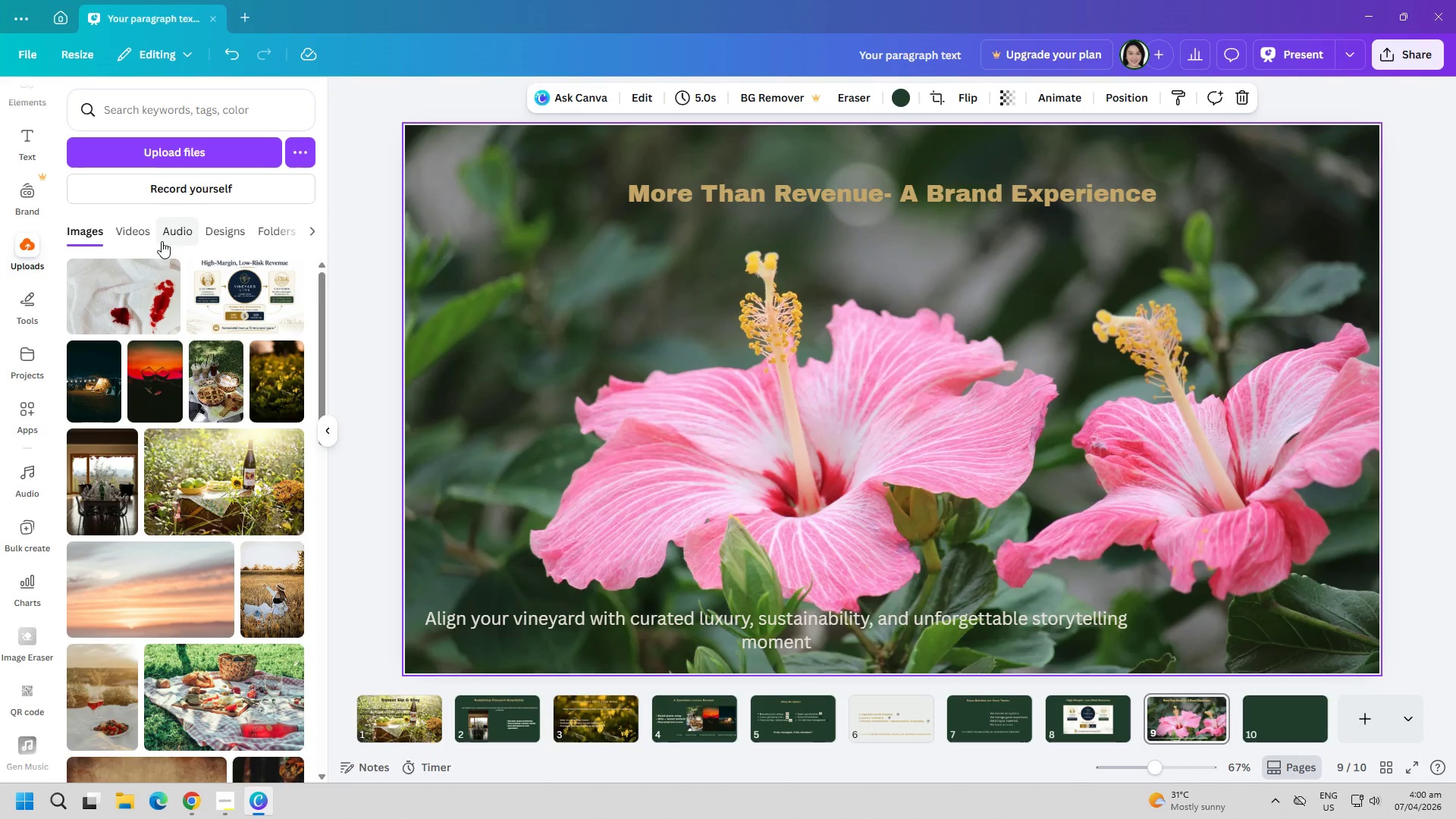 
left_click([153, 149])
 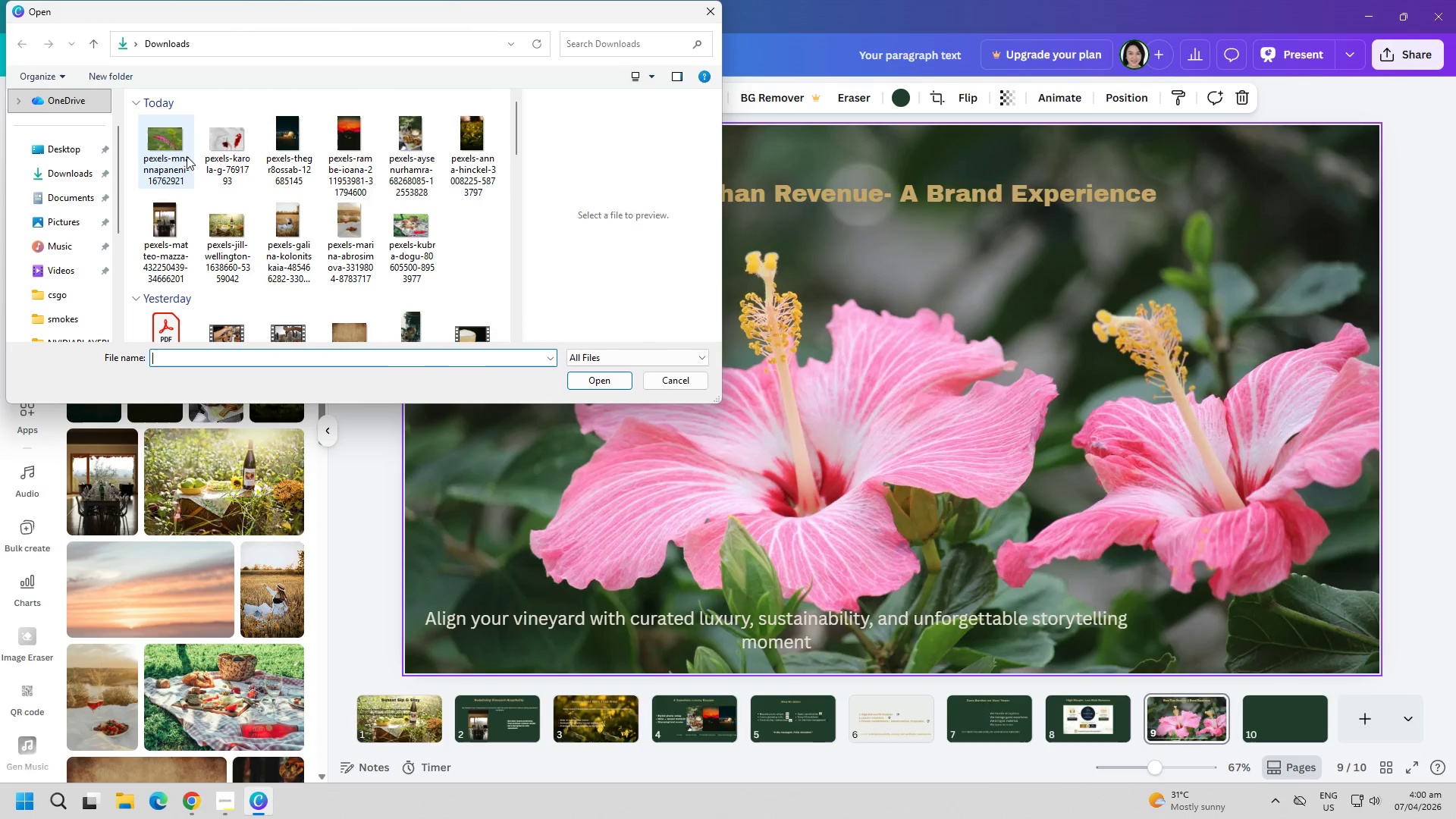 
double_click([168, 146])
 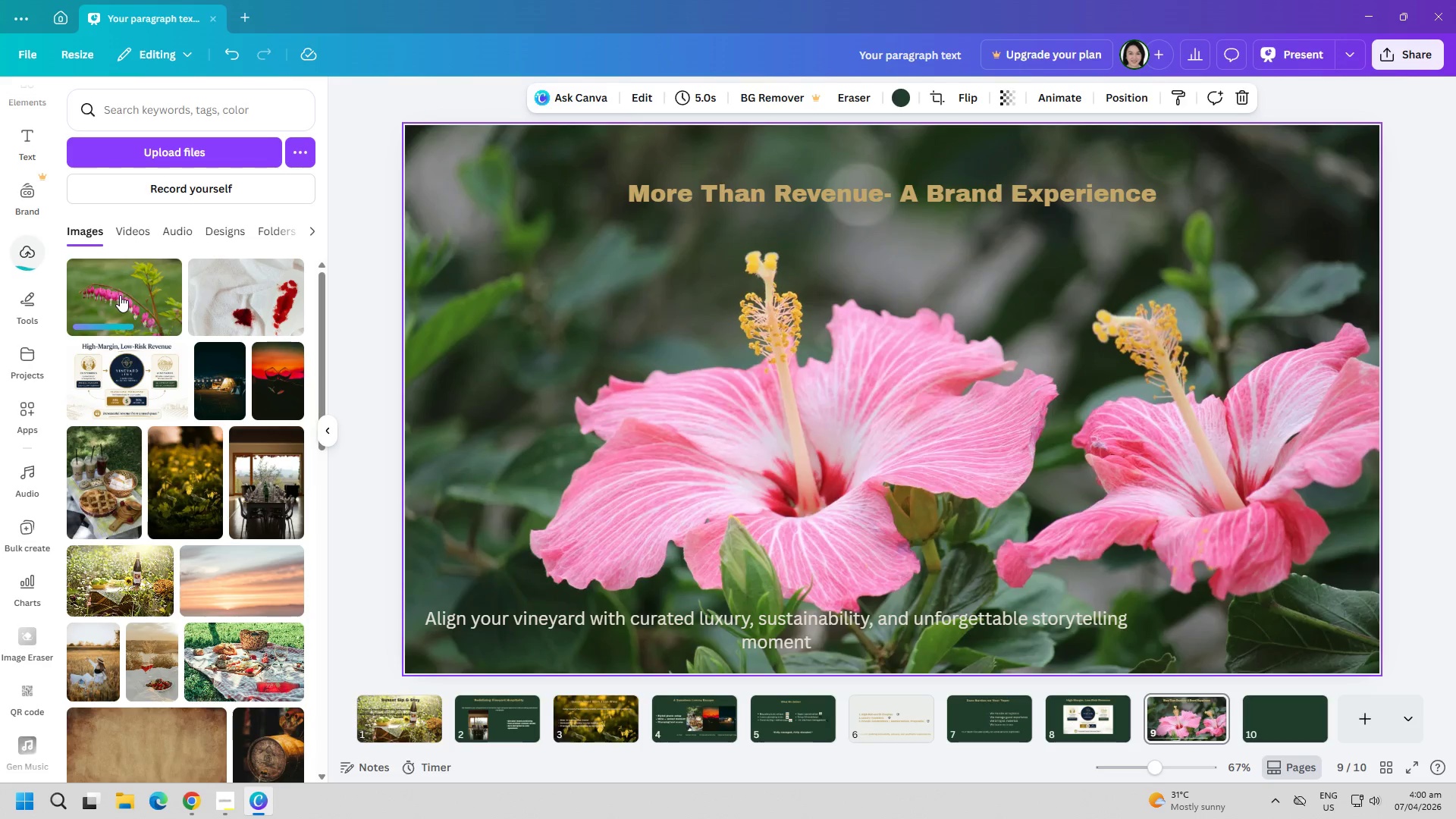 
double_click([776, 441])
 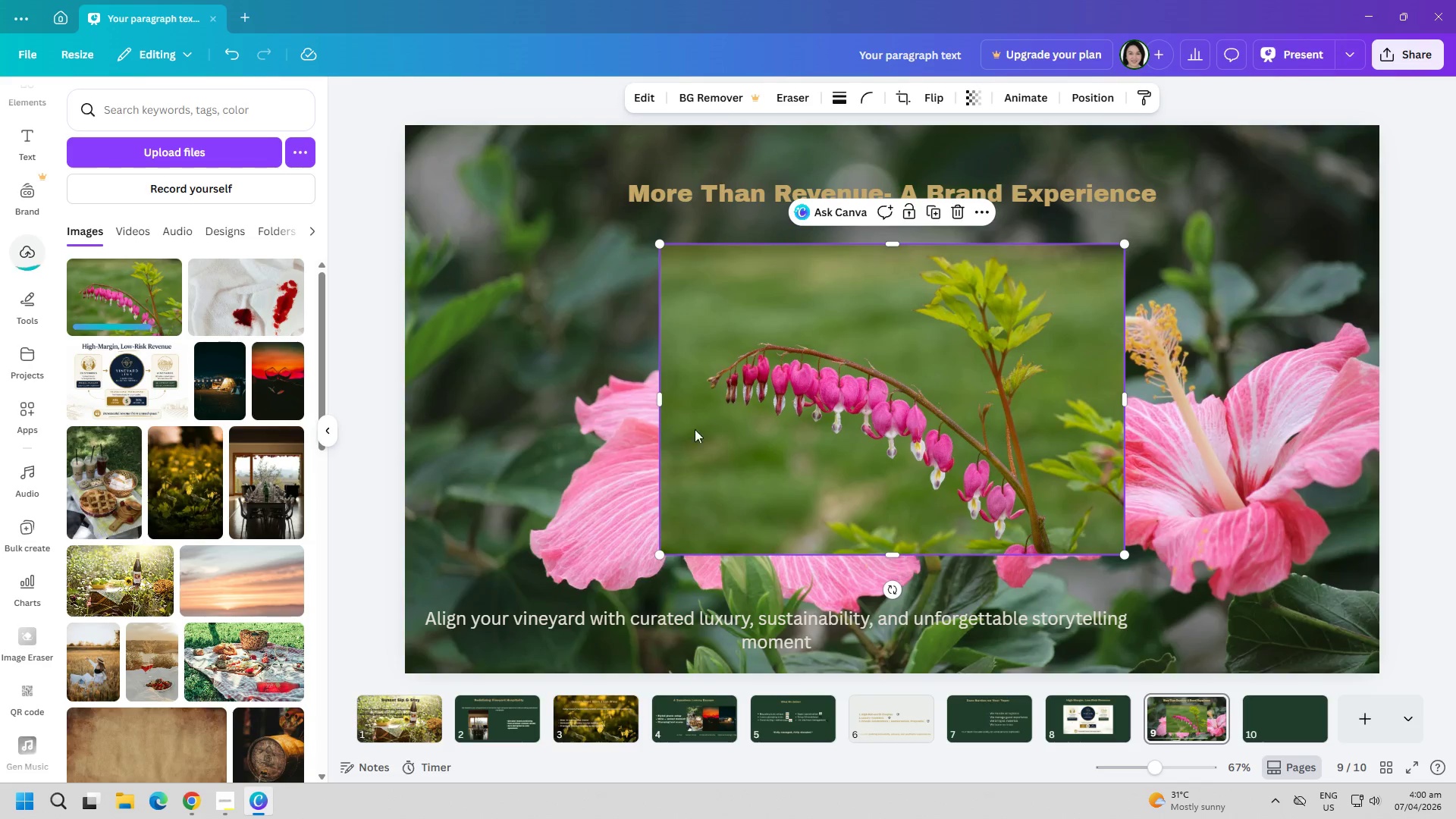 
triple_click([592, 418])
 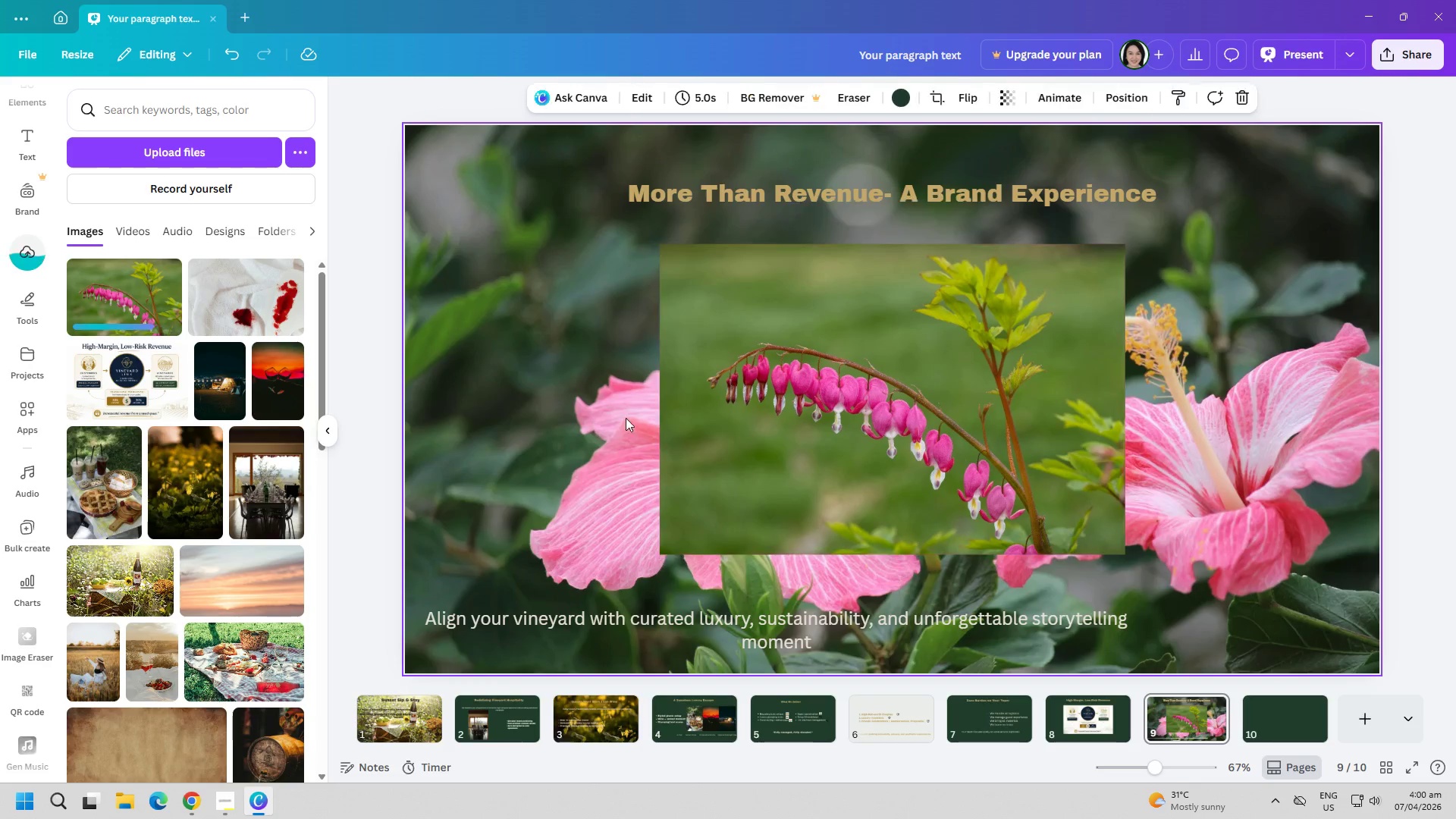 
triple_click([771, 436])
 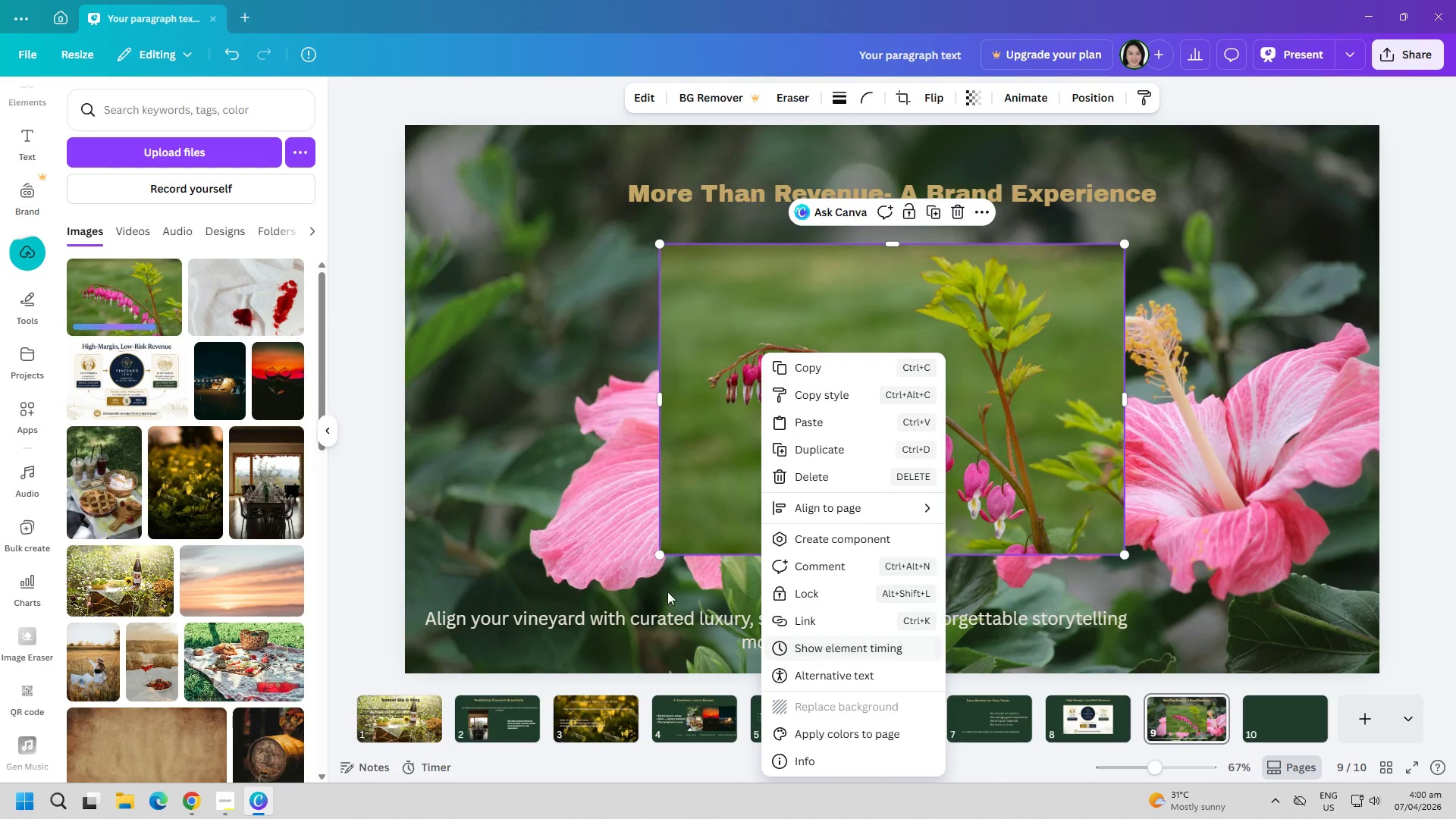 
double_click([563, 472])
 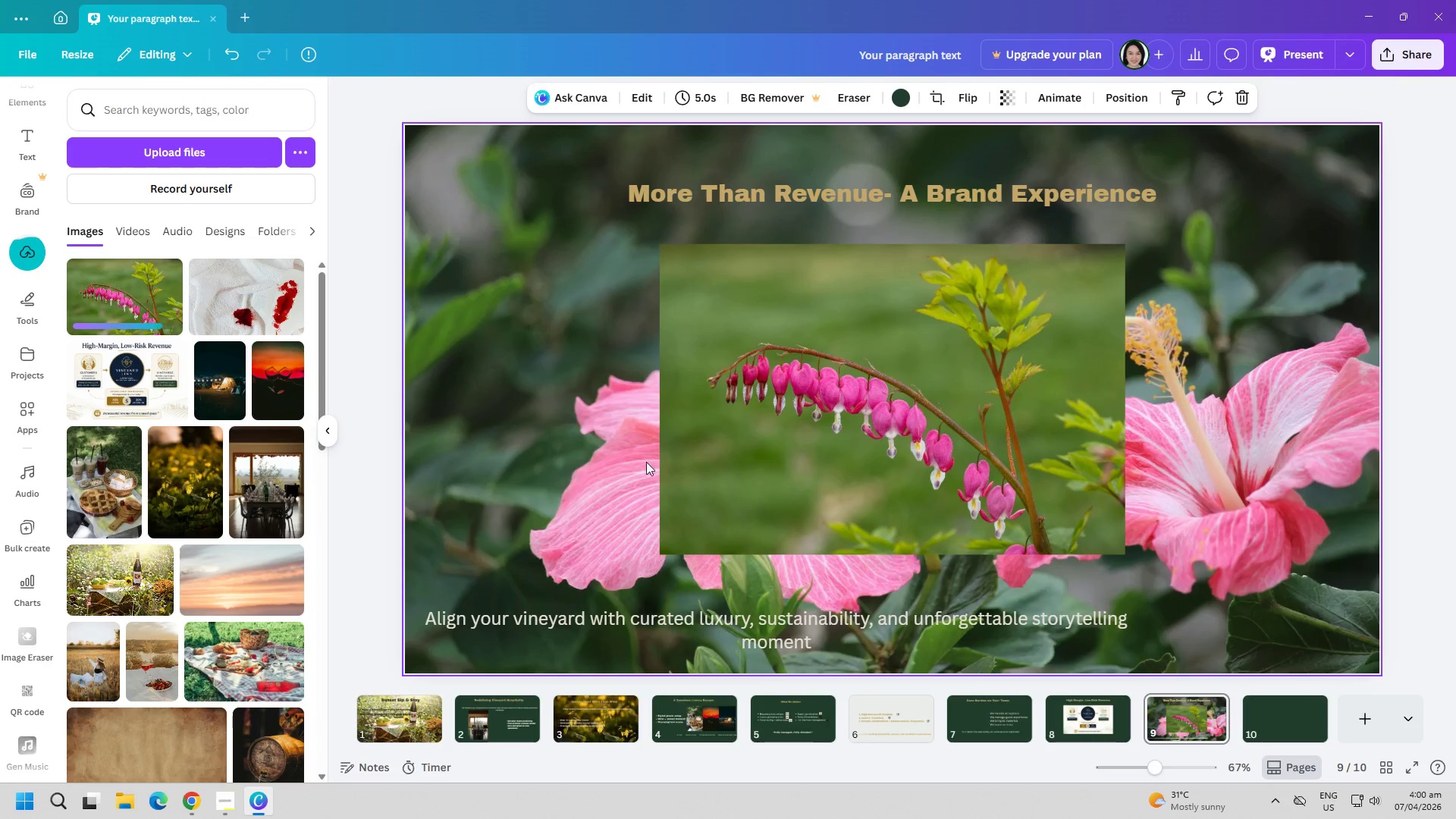 
right_click([805, 443])
 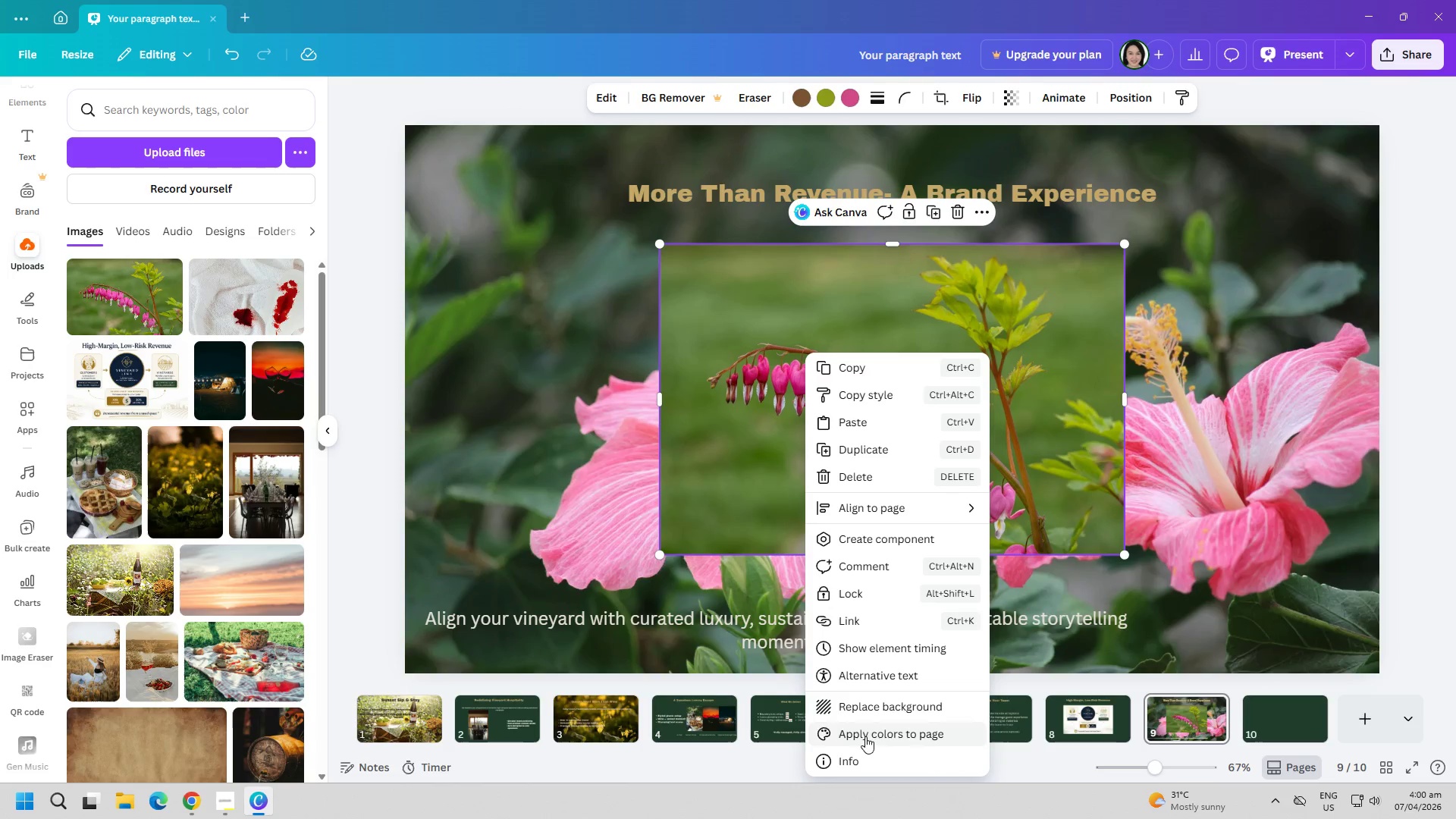 
left_click([874, 702])
 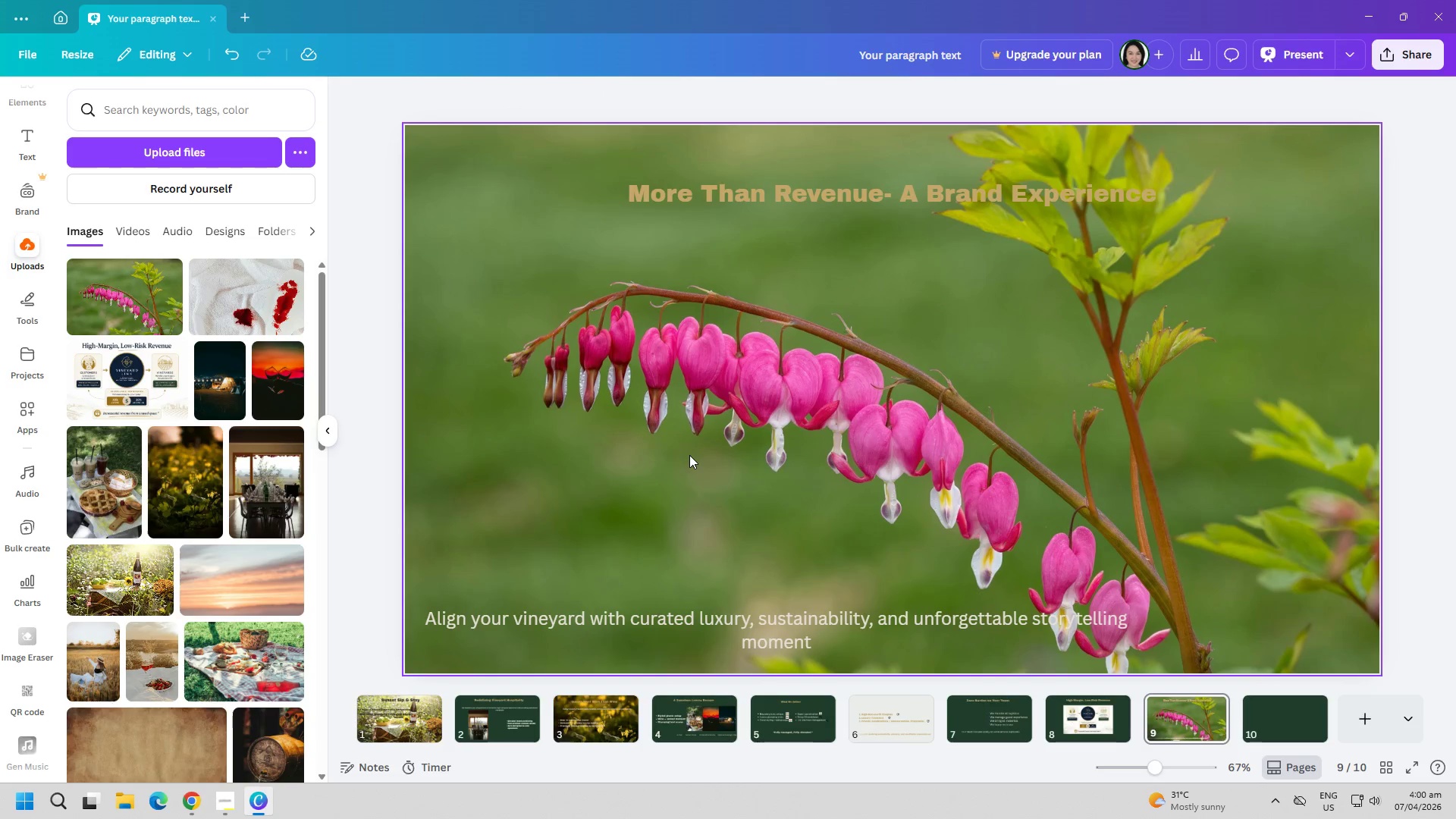 
left_click([689, 455])
 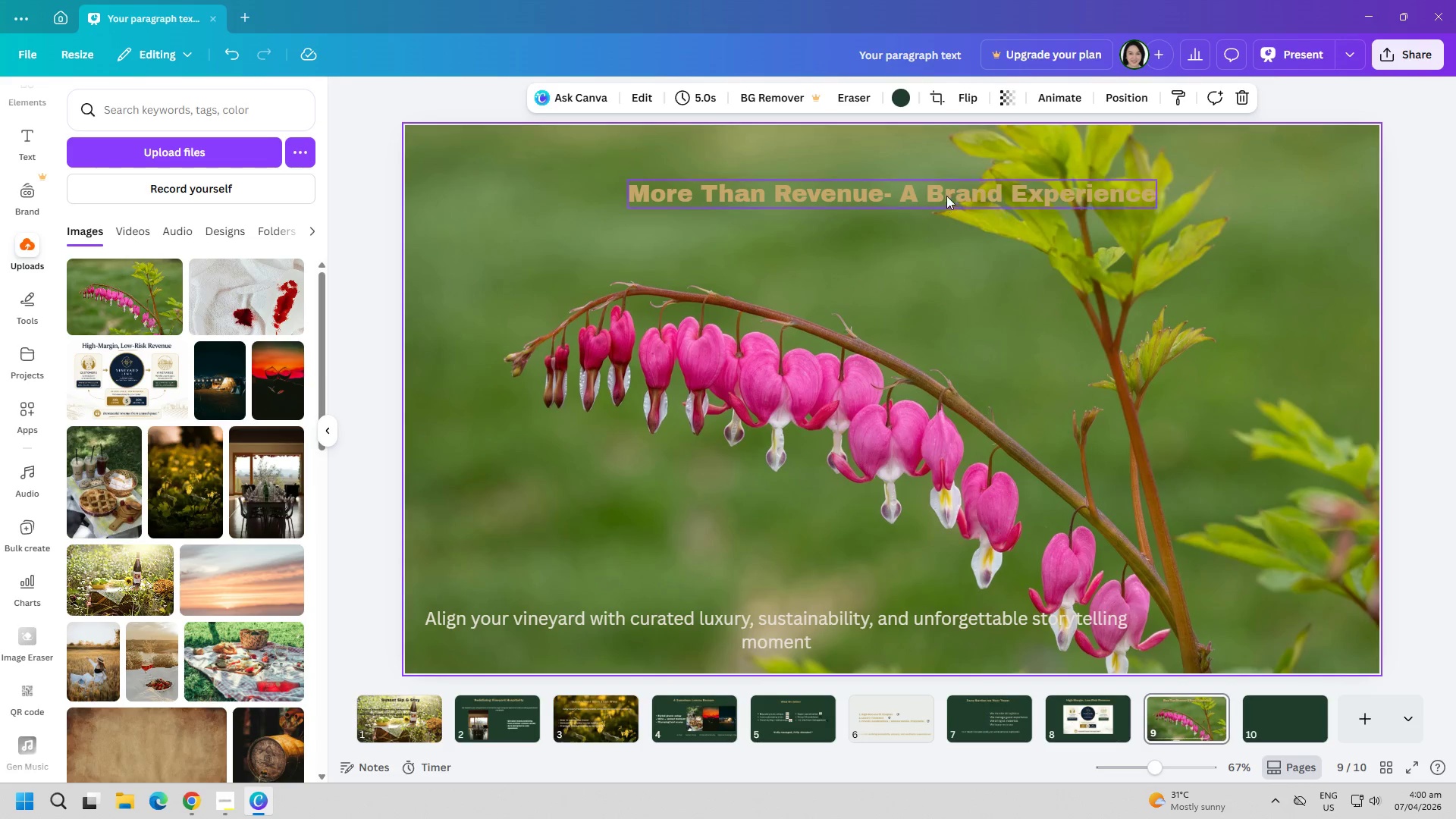 
left_click_drag(start_coordinate=[950, 189], to_coordinate=[789, 220])
 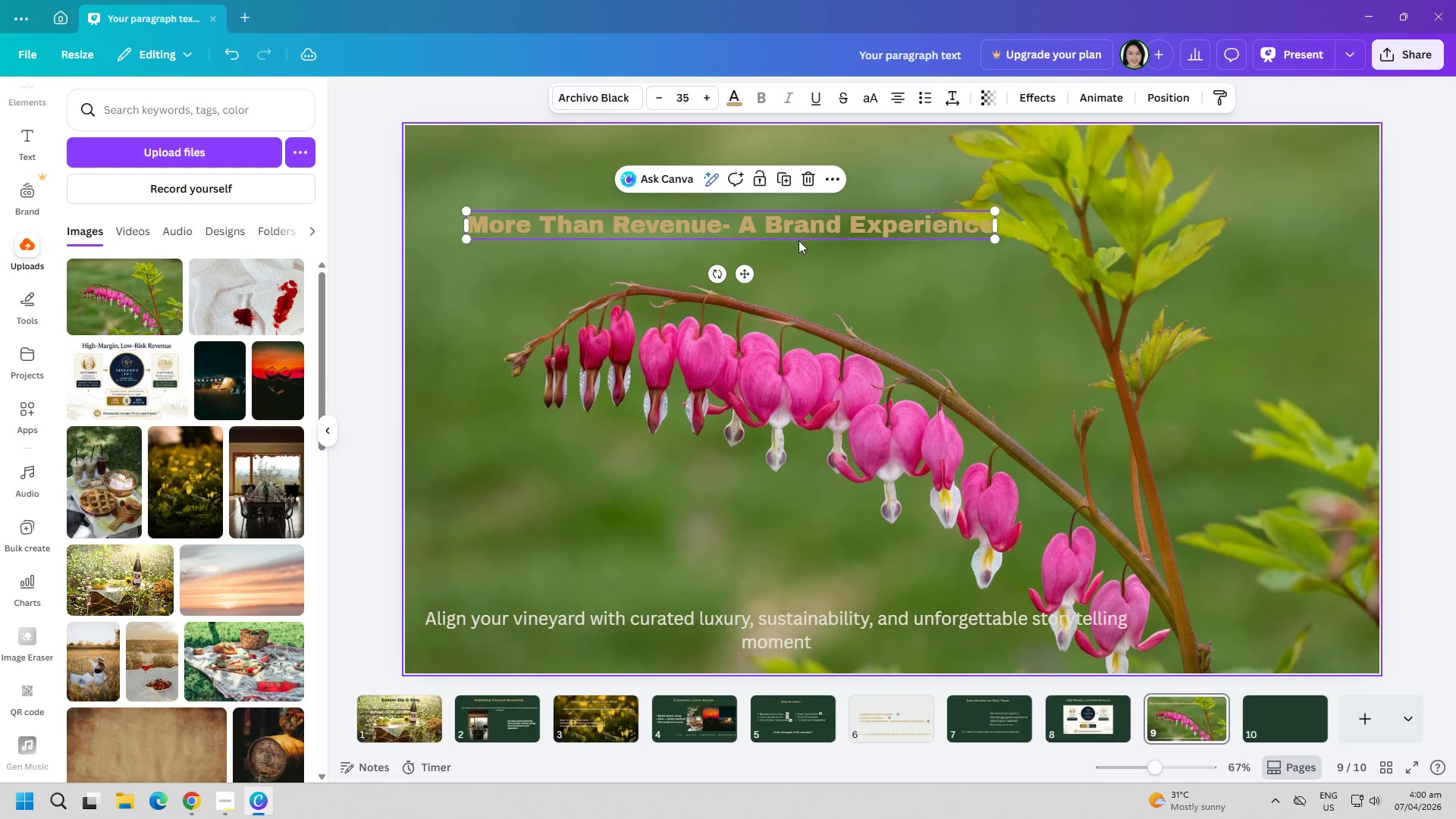 
left_click_drag(start_coordinate=[805, 223], to_coordinate=[751, 179])
 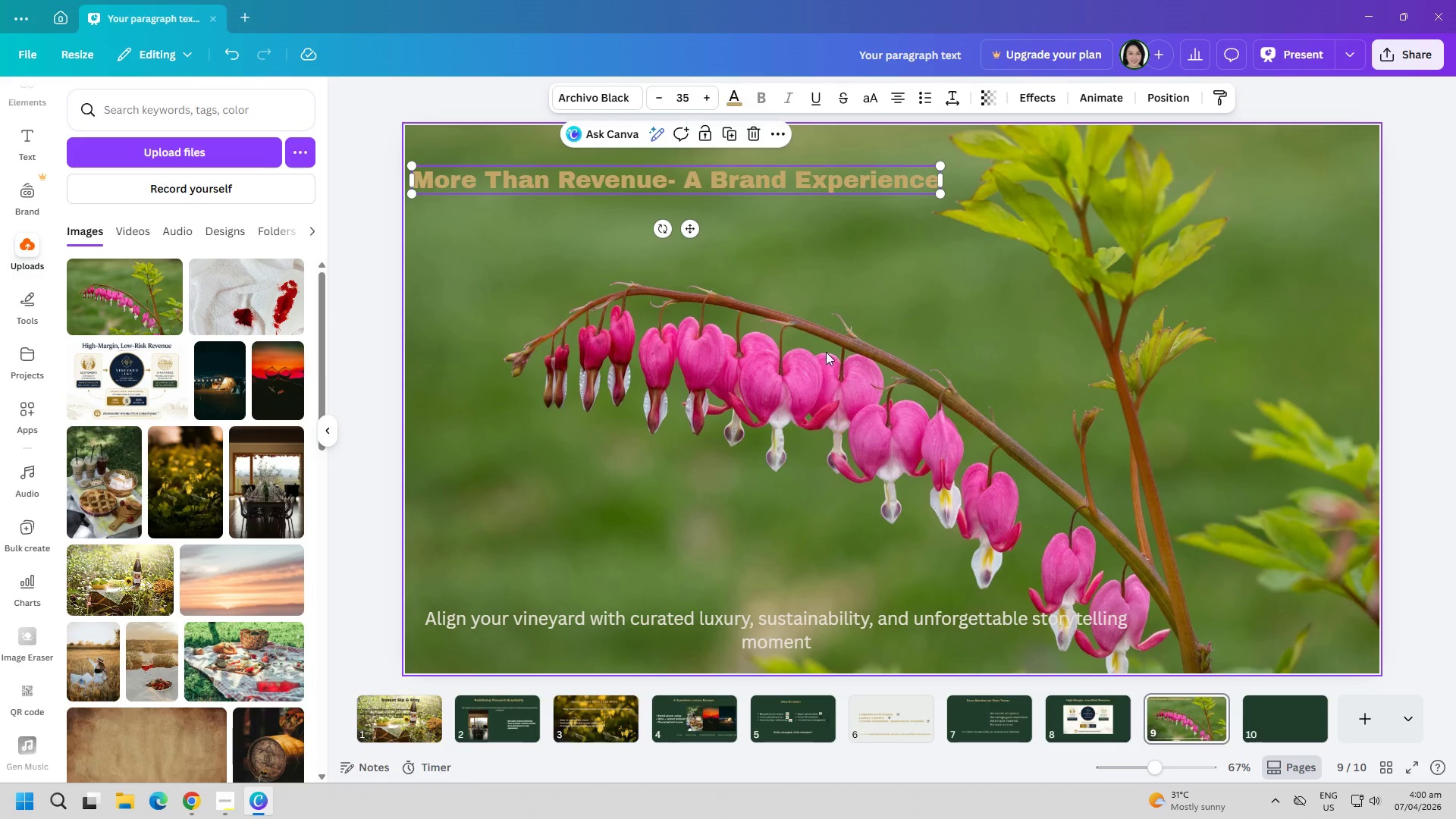 
left_click([826, 352])
 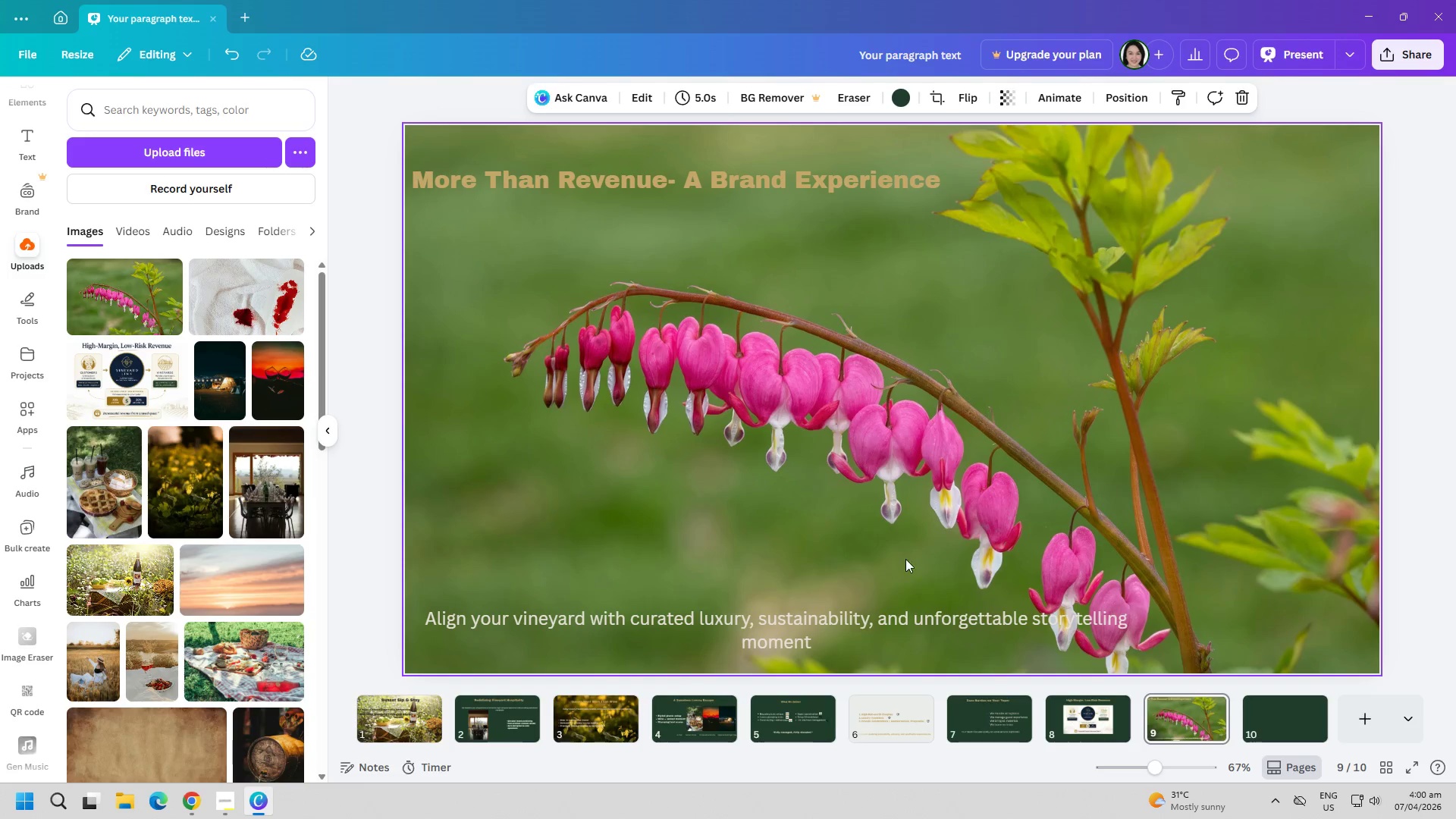 
left_click([906, 618])
 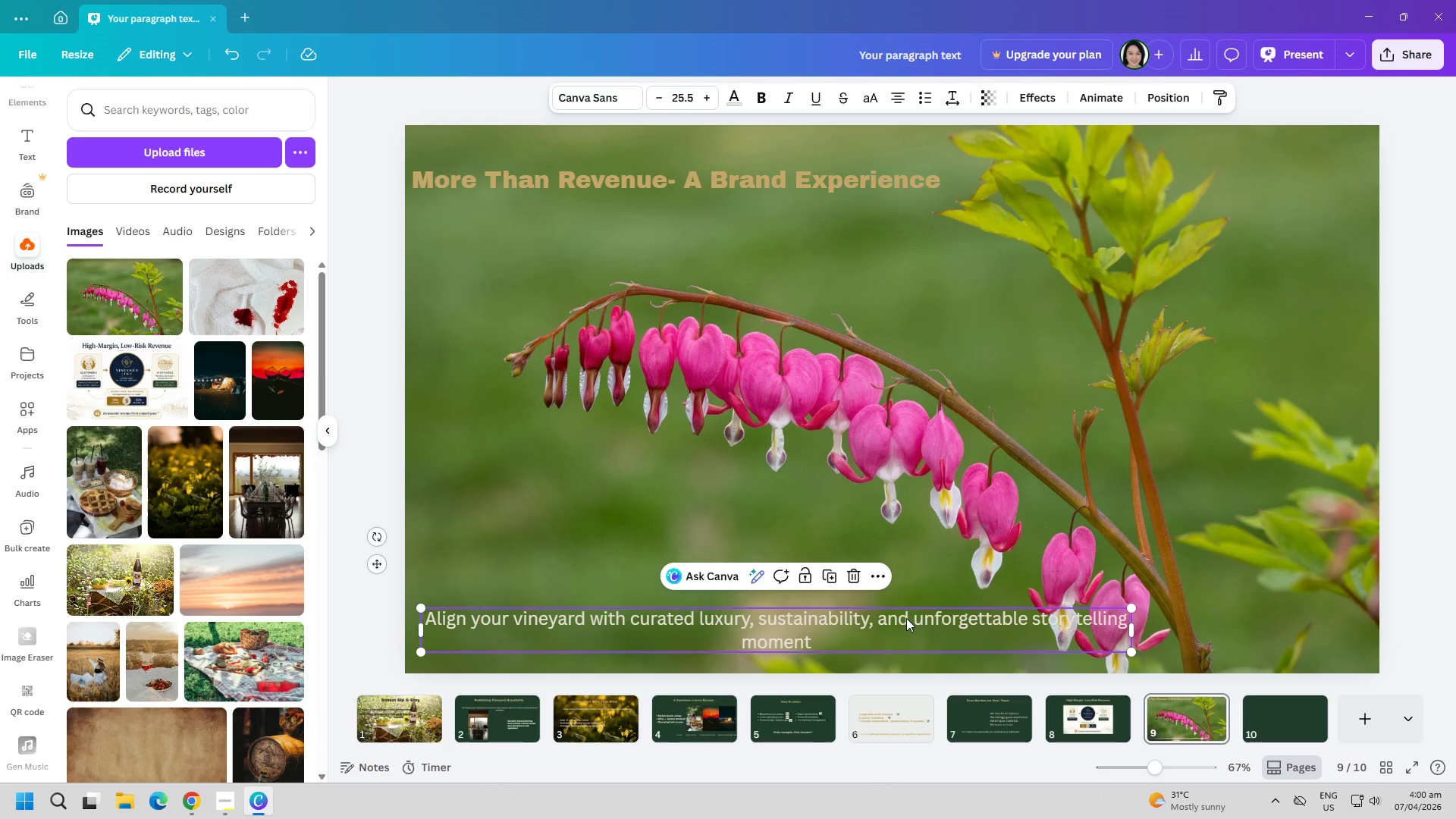 
double_click([906, 618])
 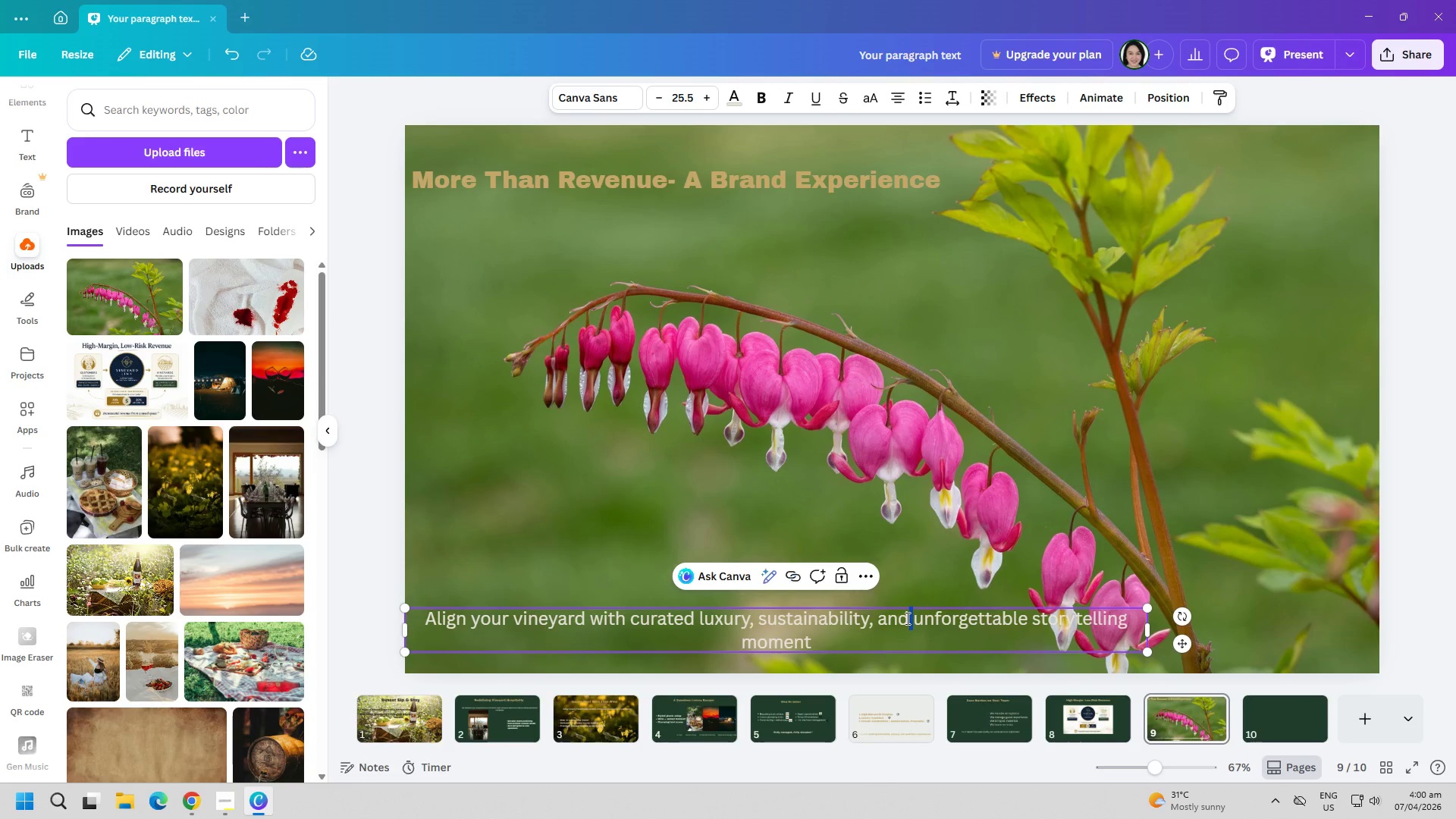 
triple_click([906, 618])
 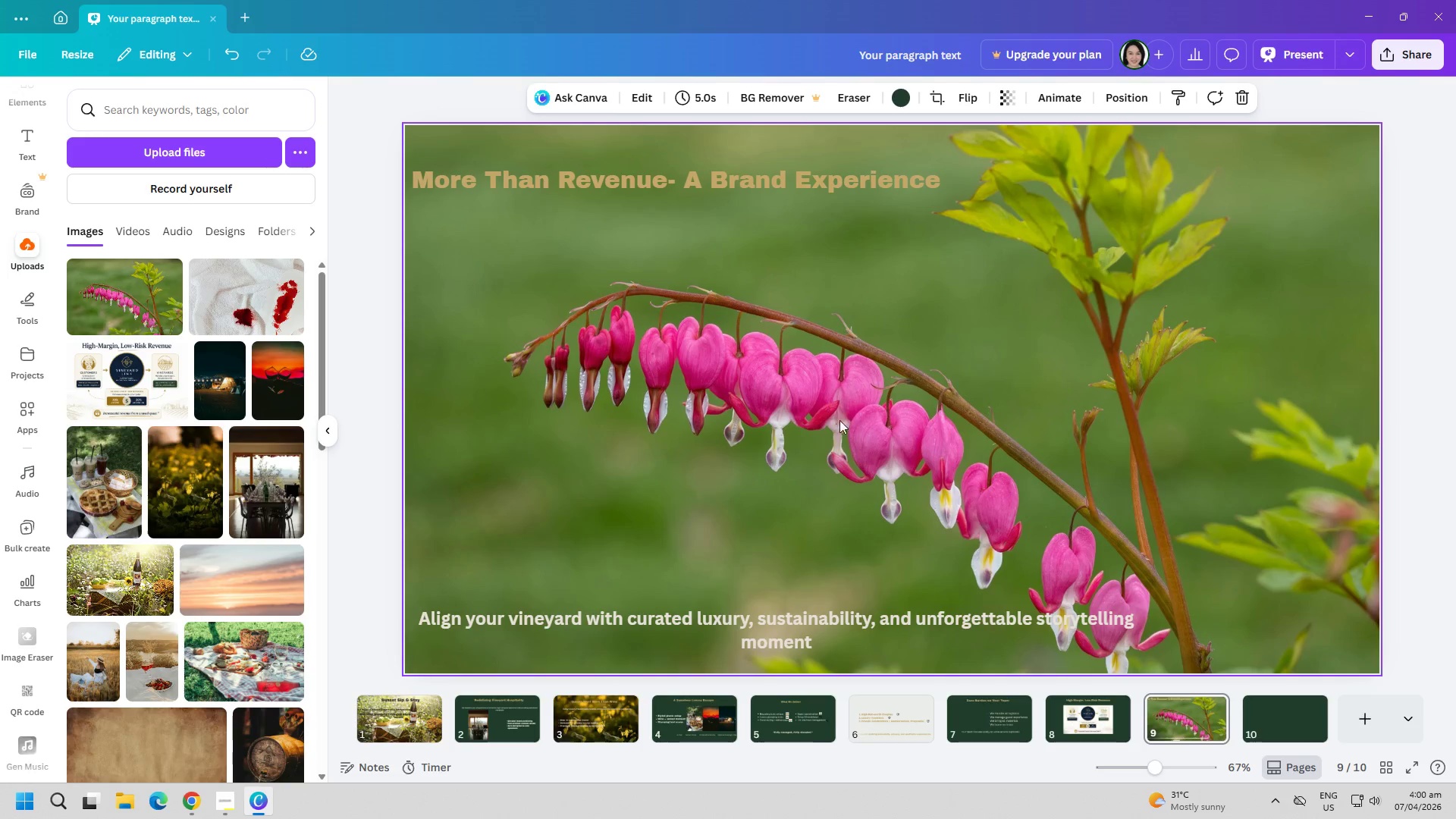 
double_click([803, 617])
 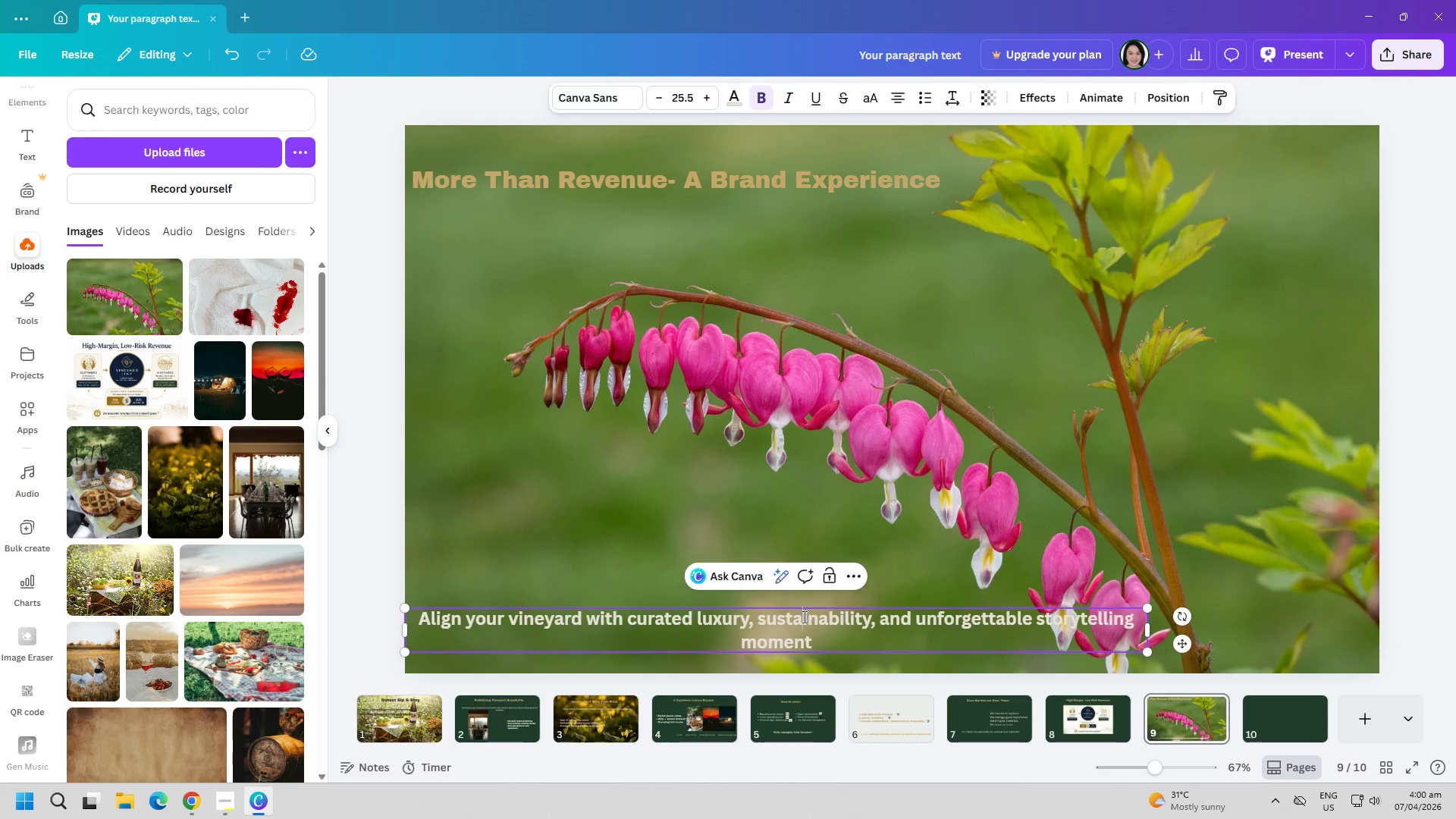 
triple_click([803, 617])
 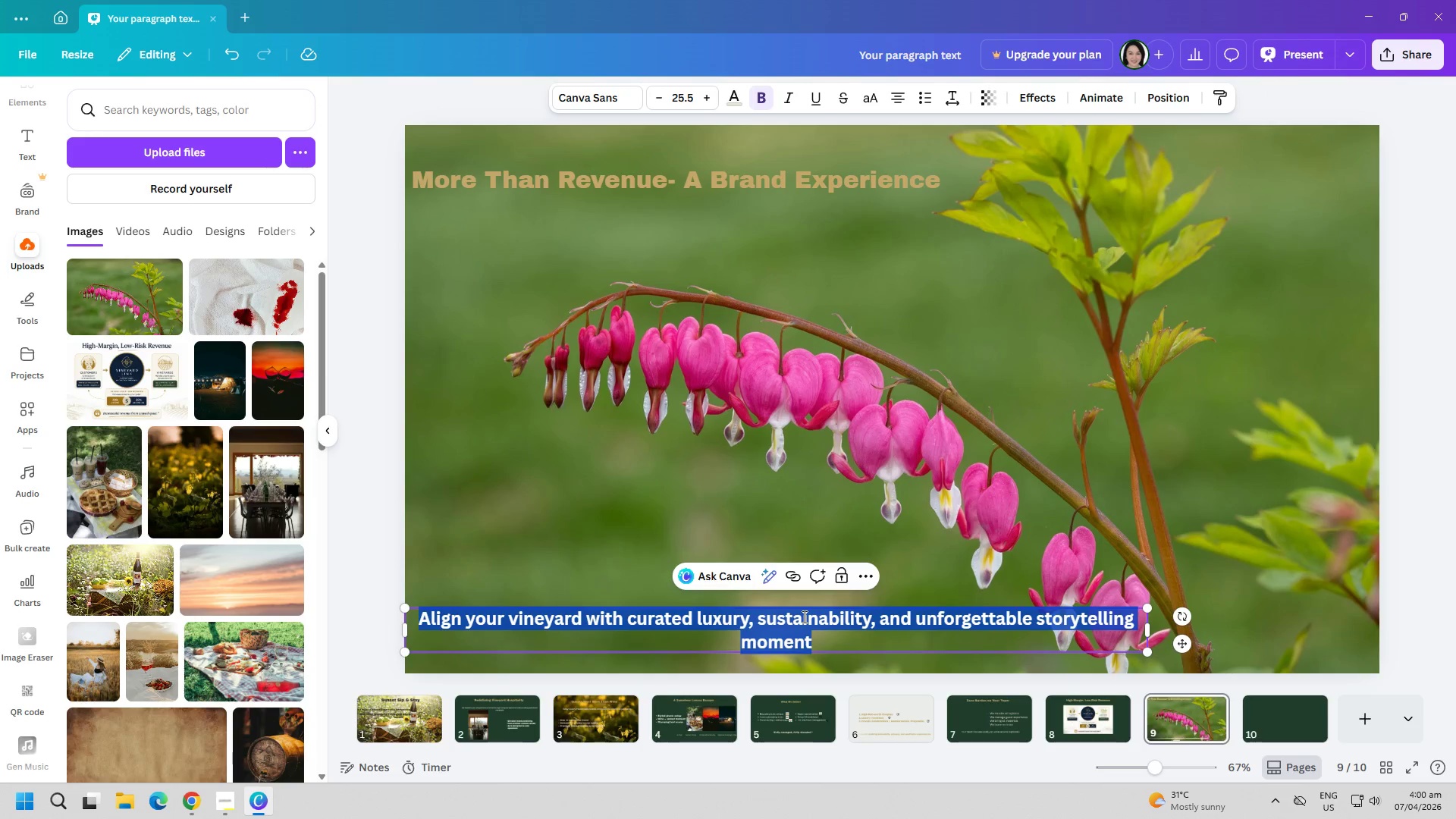 
triple_click([803, 617])
 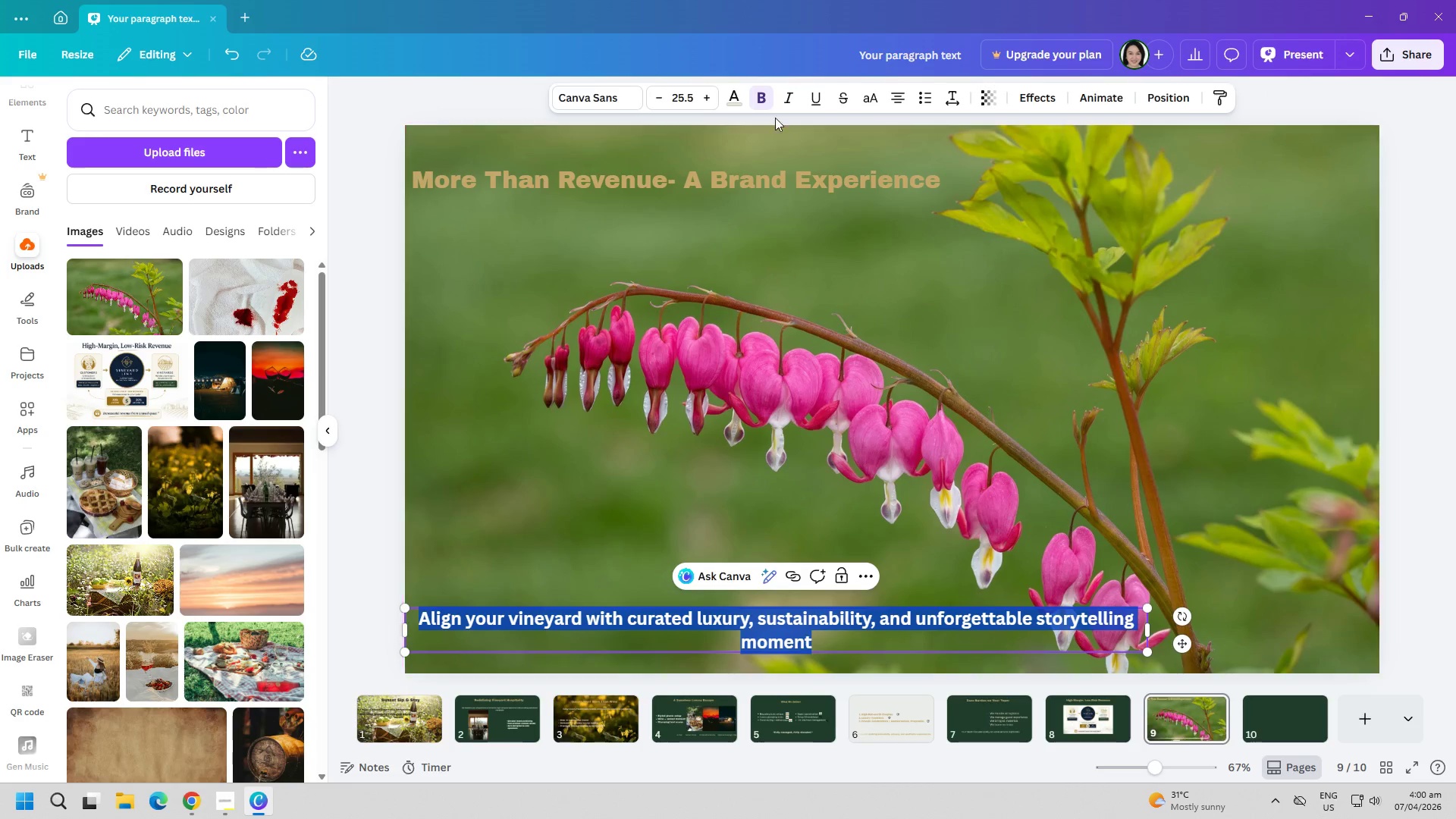 
left_click([753, 95])
 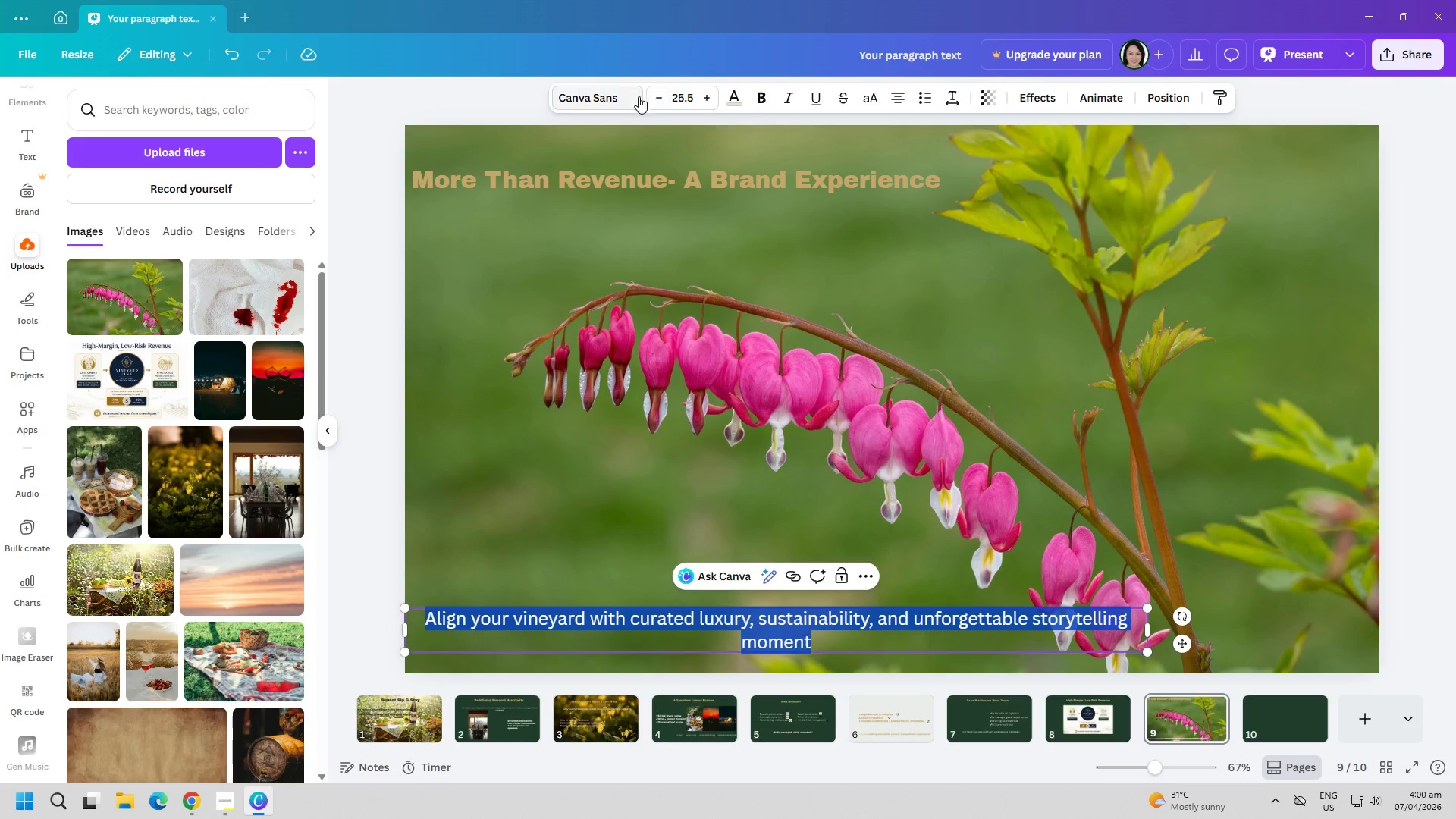 
left_click([739, 102])
 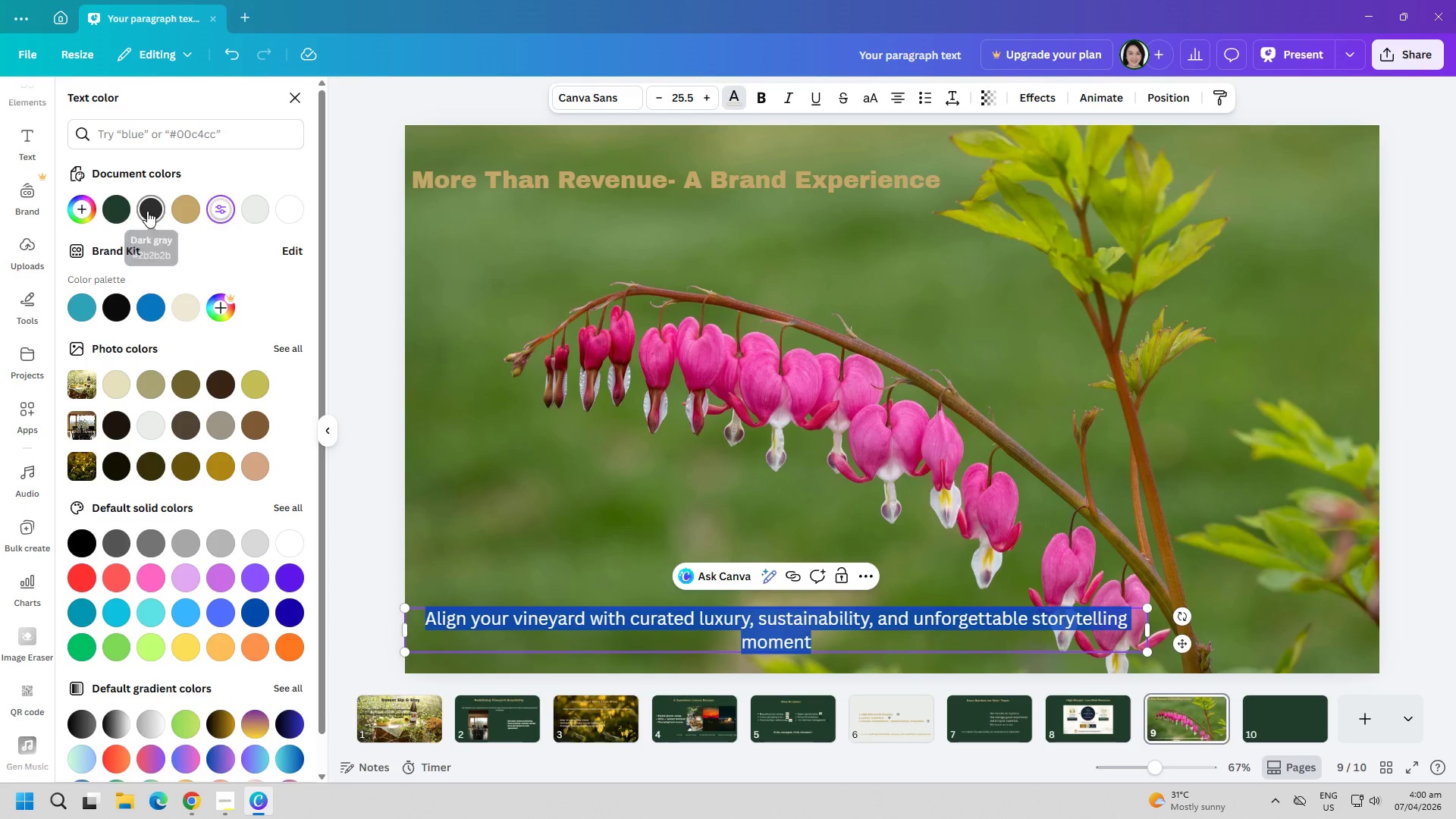 
double_click([534, 454])
 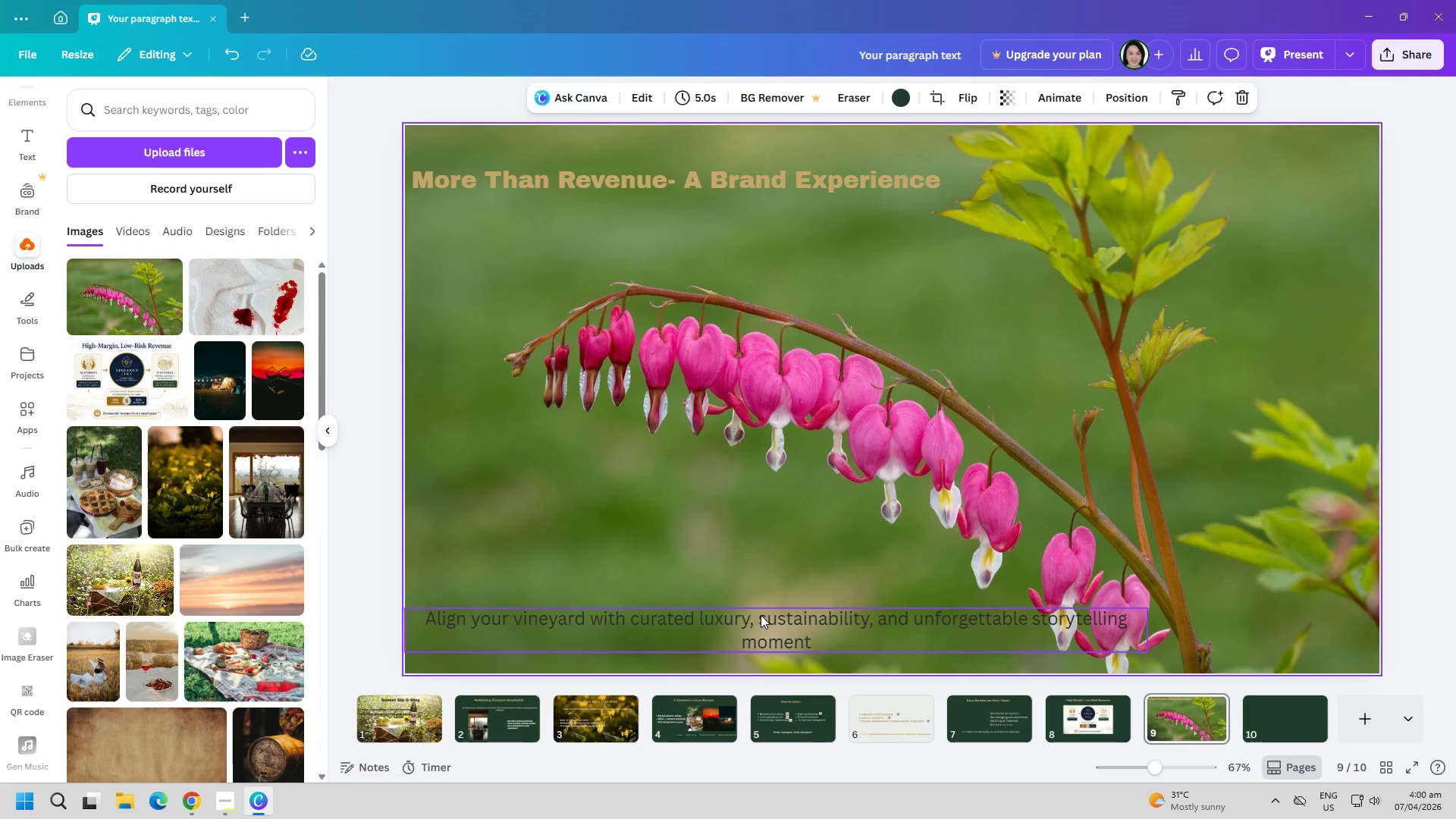 
double_click([761, 615])
 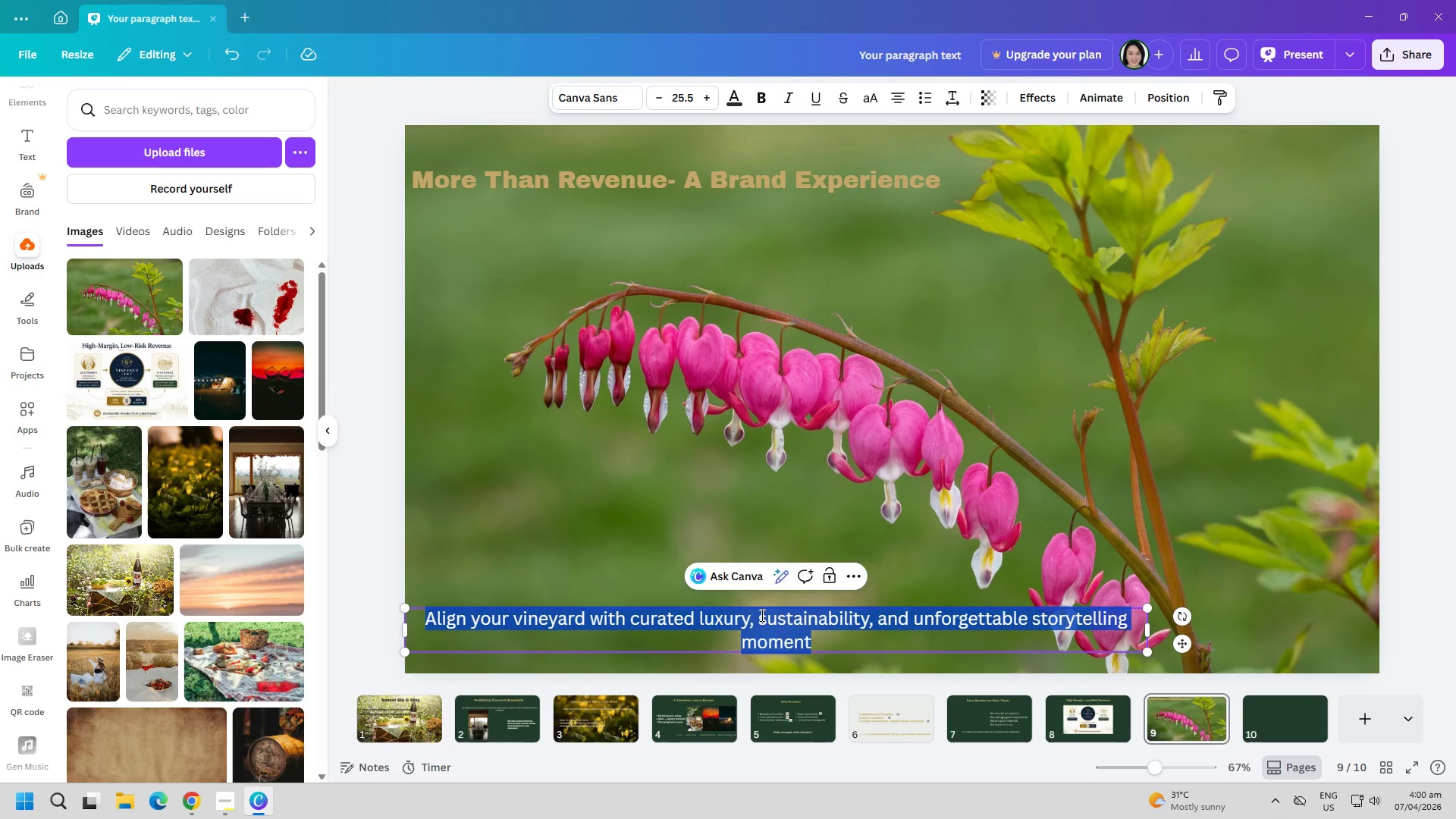 
triple_click([761, 615])
 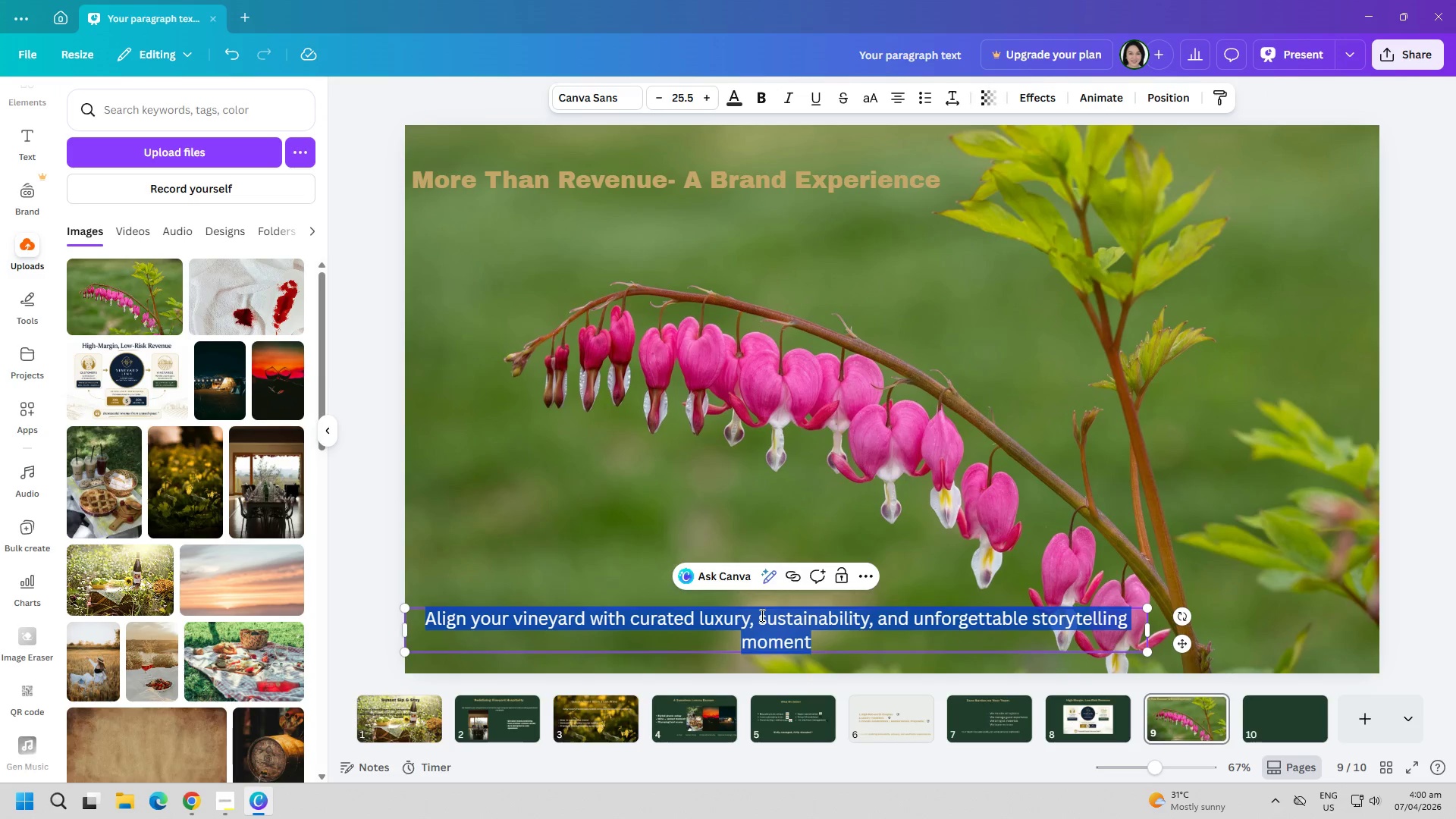 
triple_click([761, 615])
 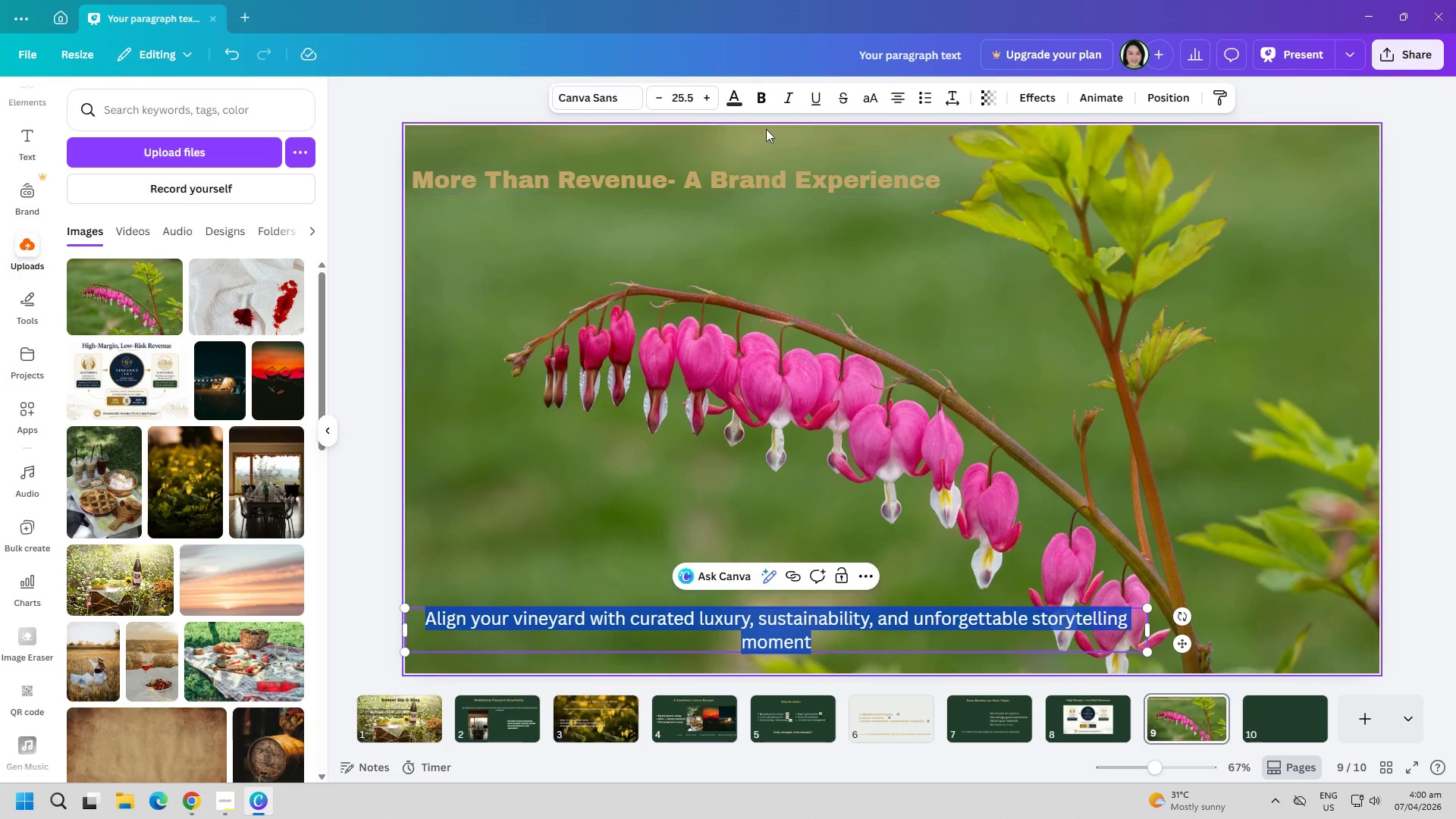 
left_click([756, 95])
 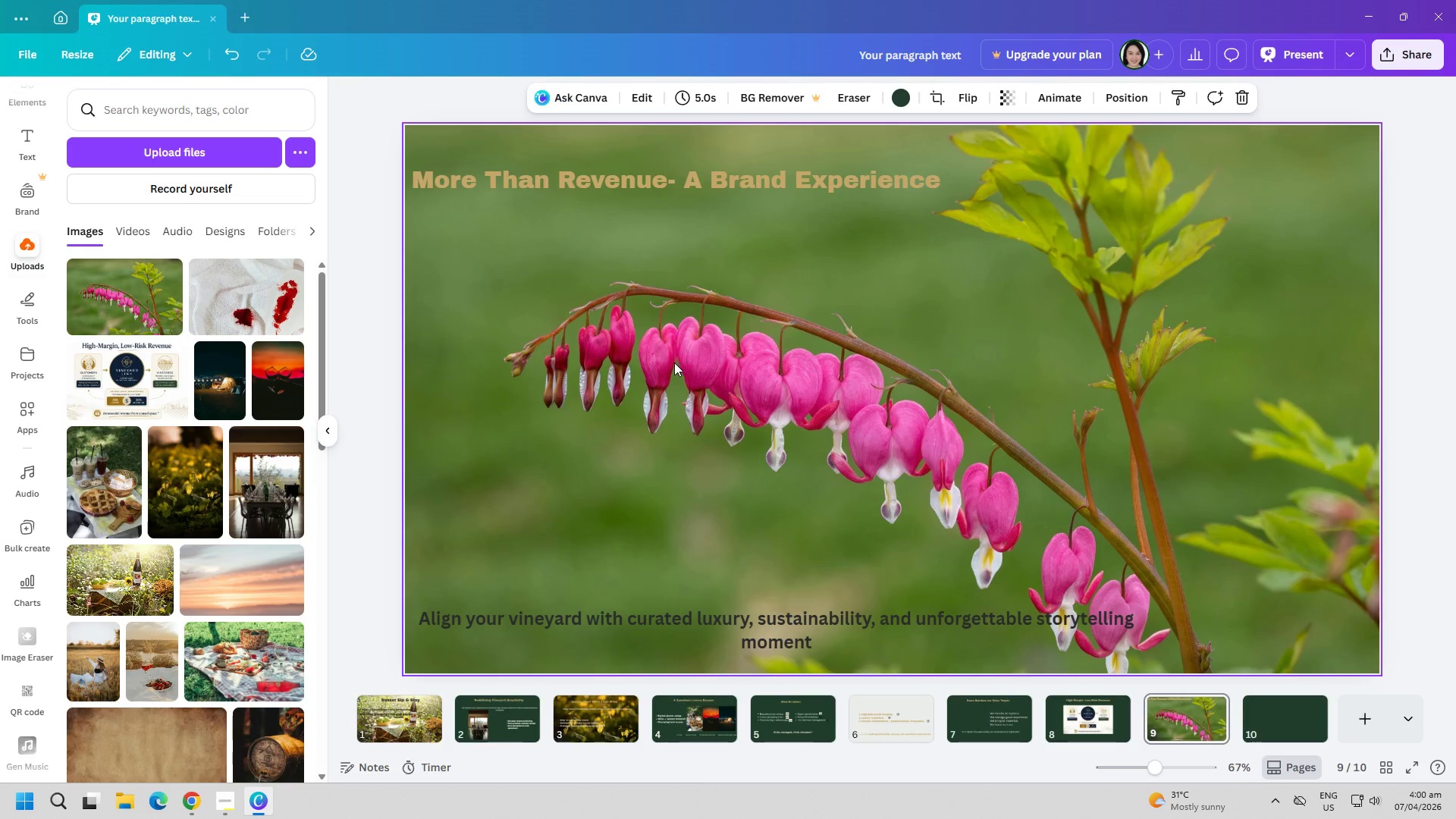 
left_click_drag(start_coordinate=[703, 179], to_coordinate=[725, 185])
 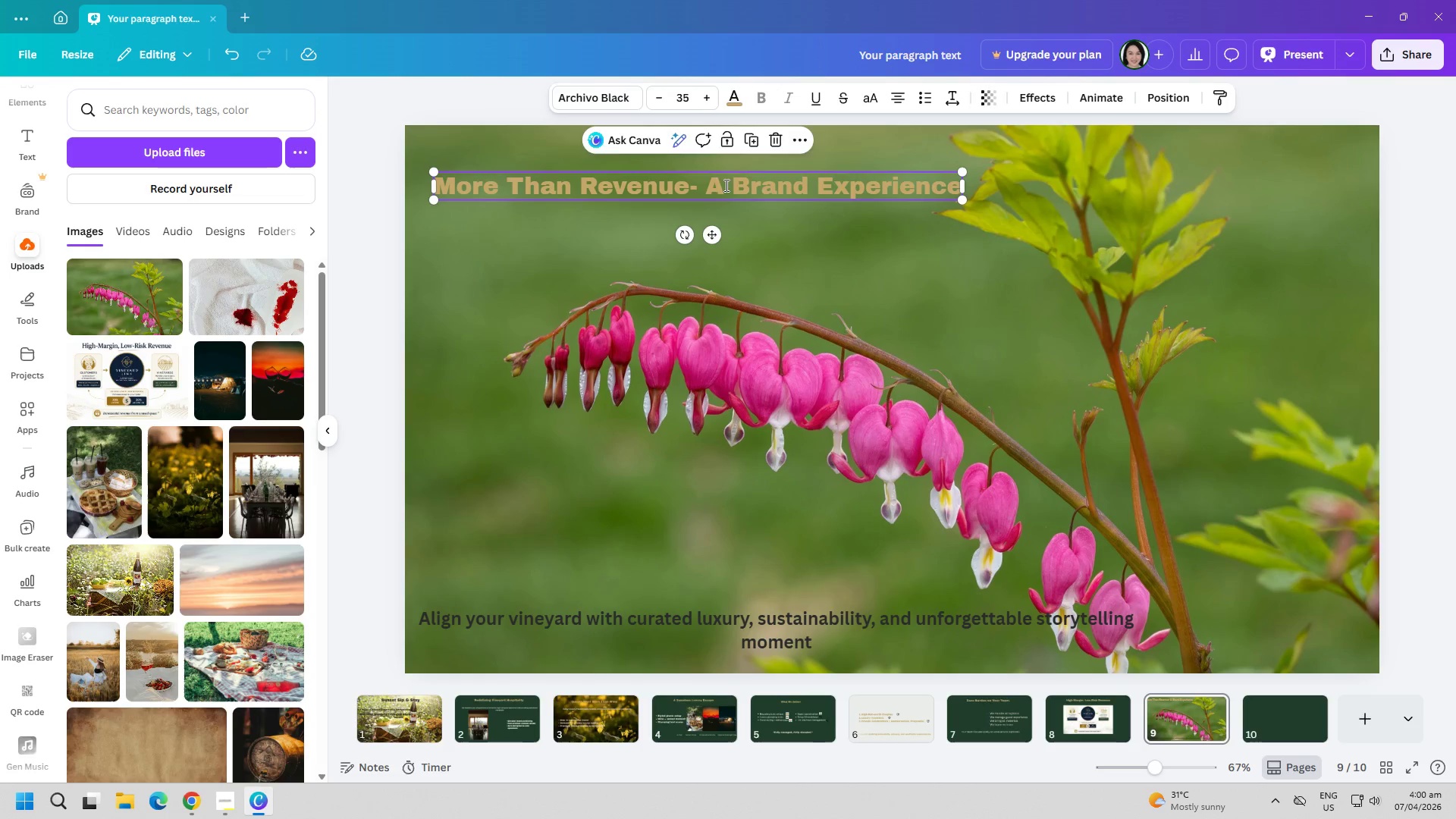 
double_click([725, 185])
 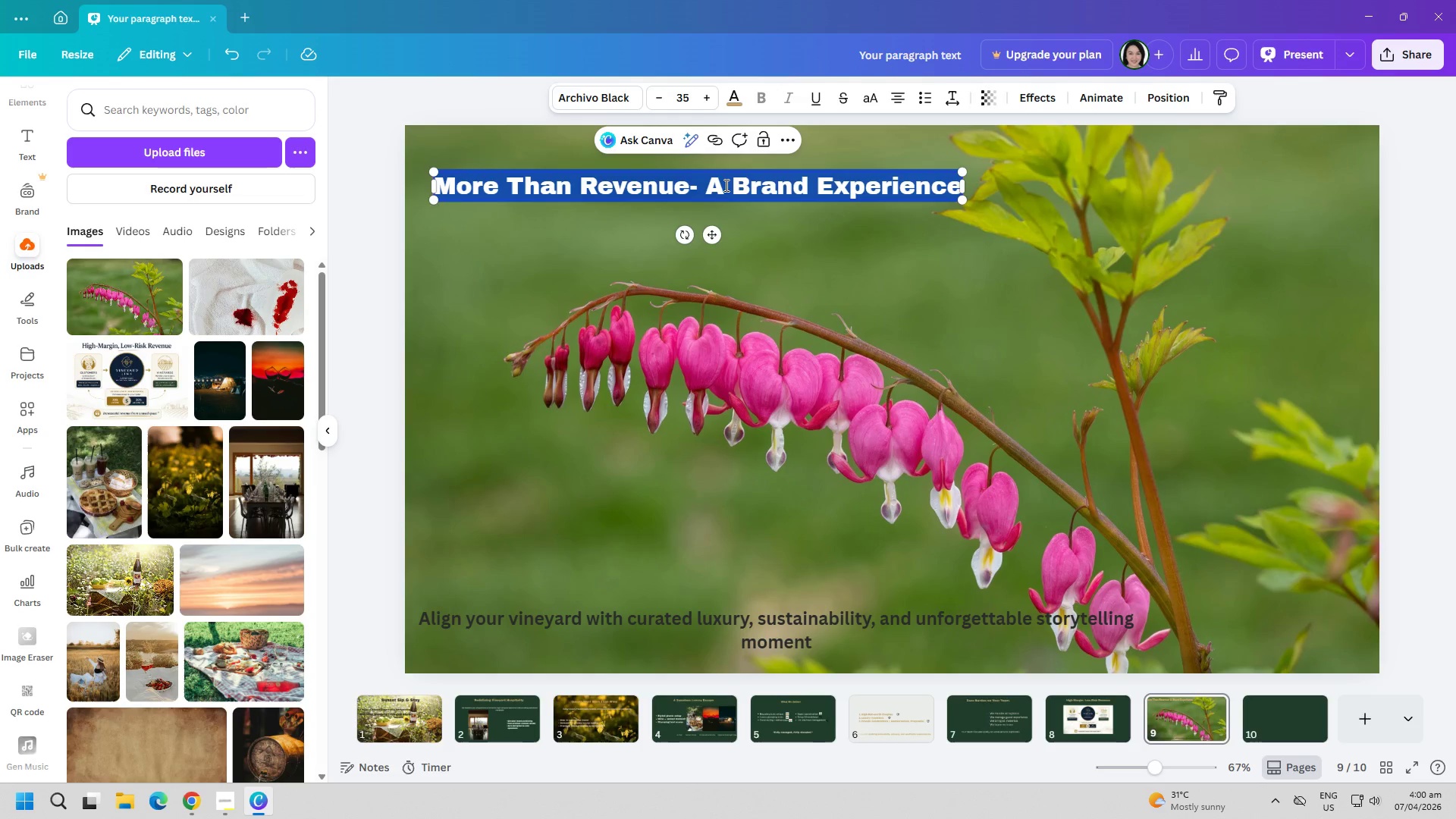 
triple_click([725, 185])
 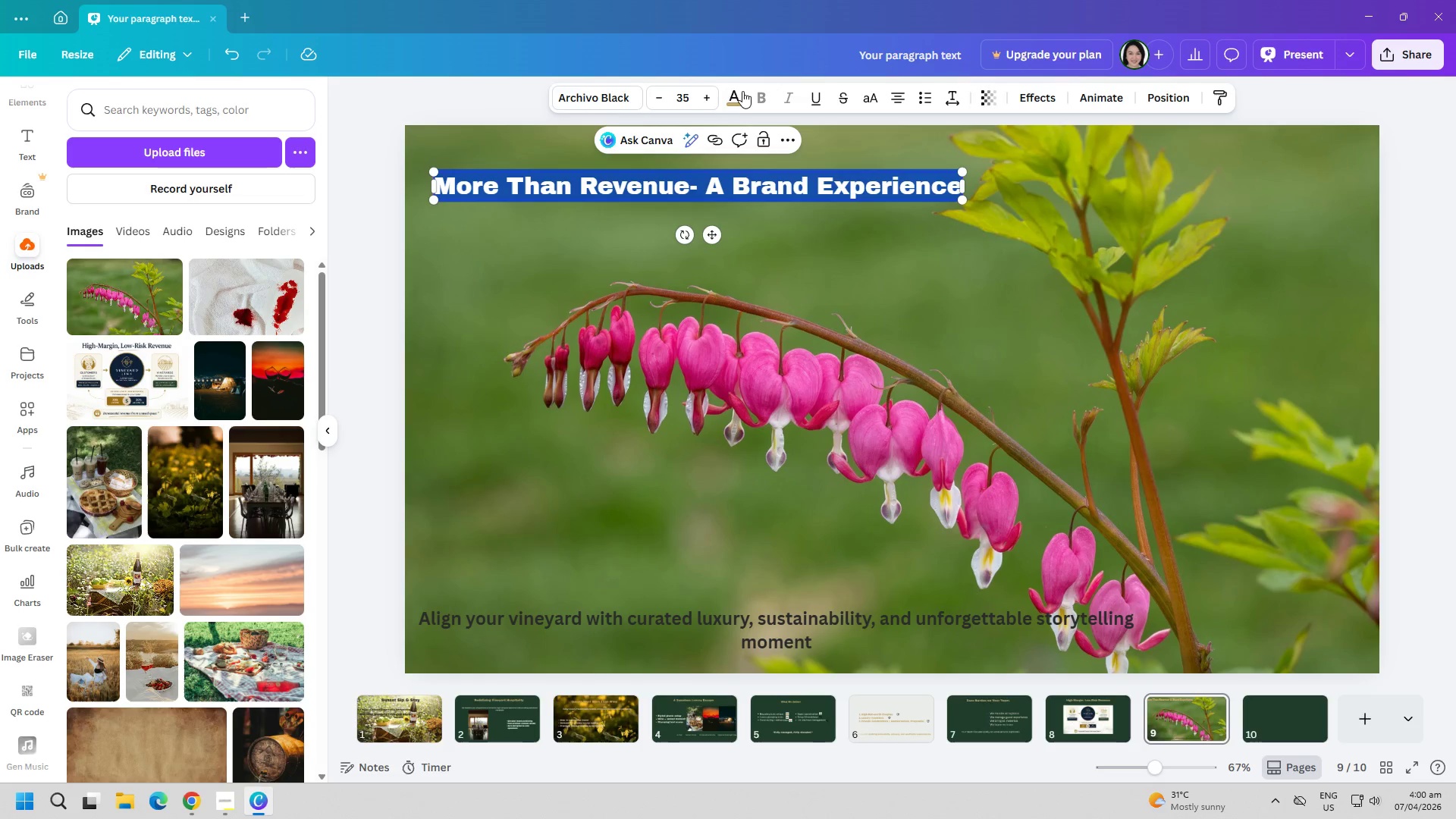 
left_click([733, 98])
 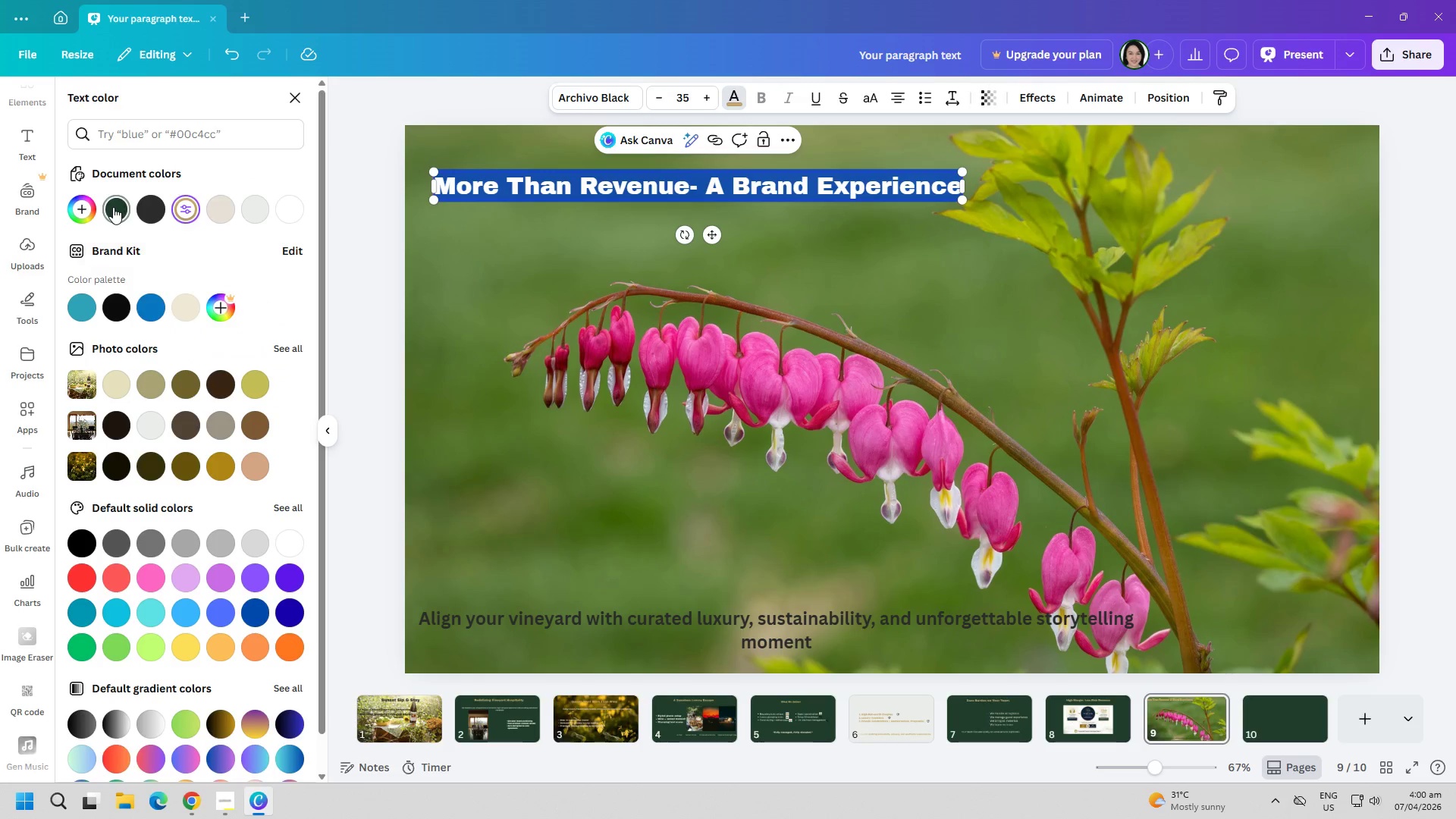 
double_click([612, 282])
 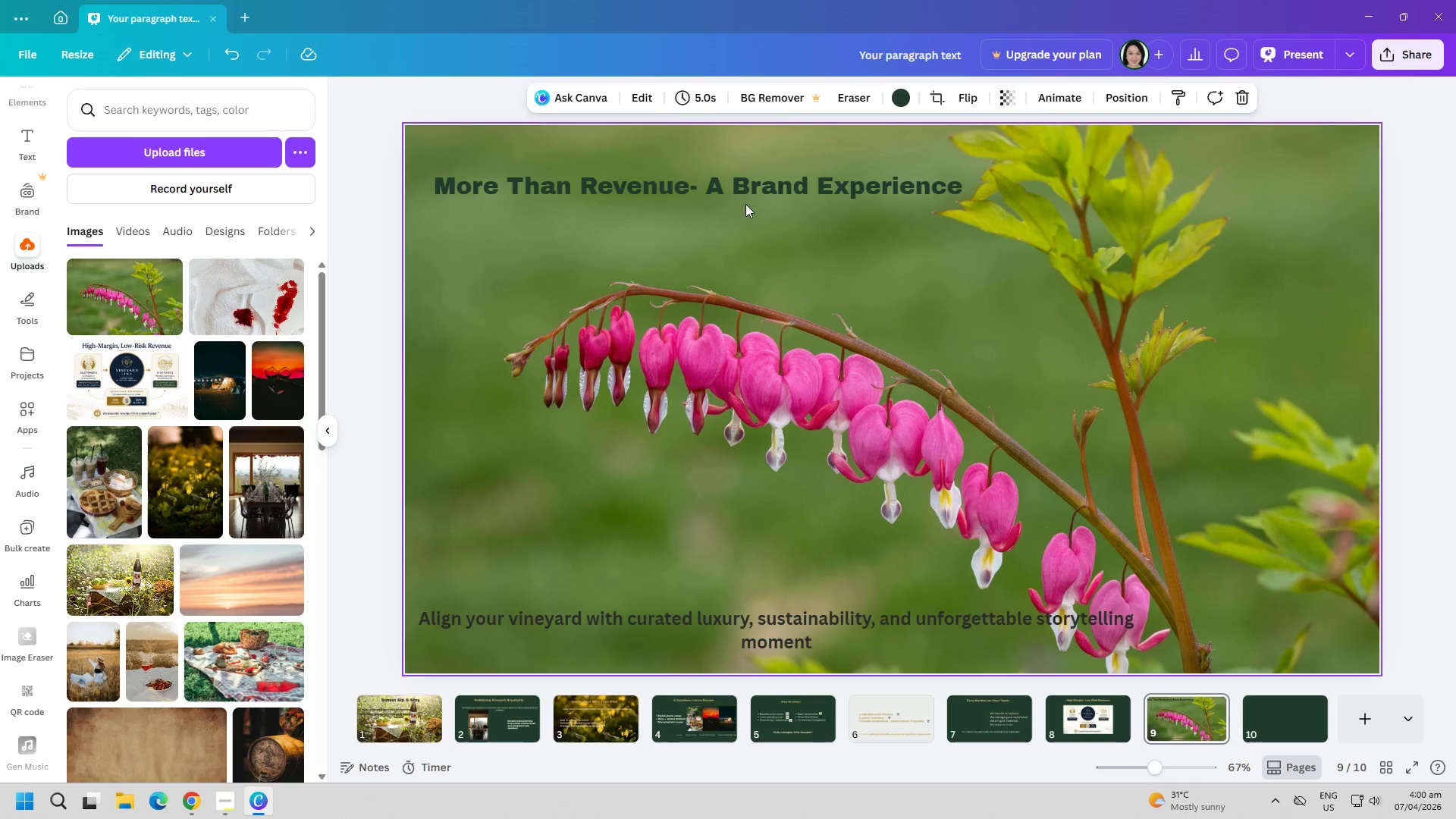 
double_click([751, 194])
 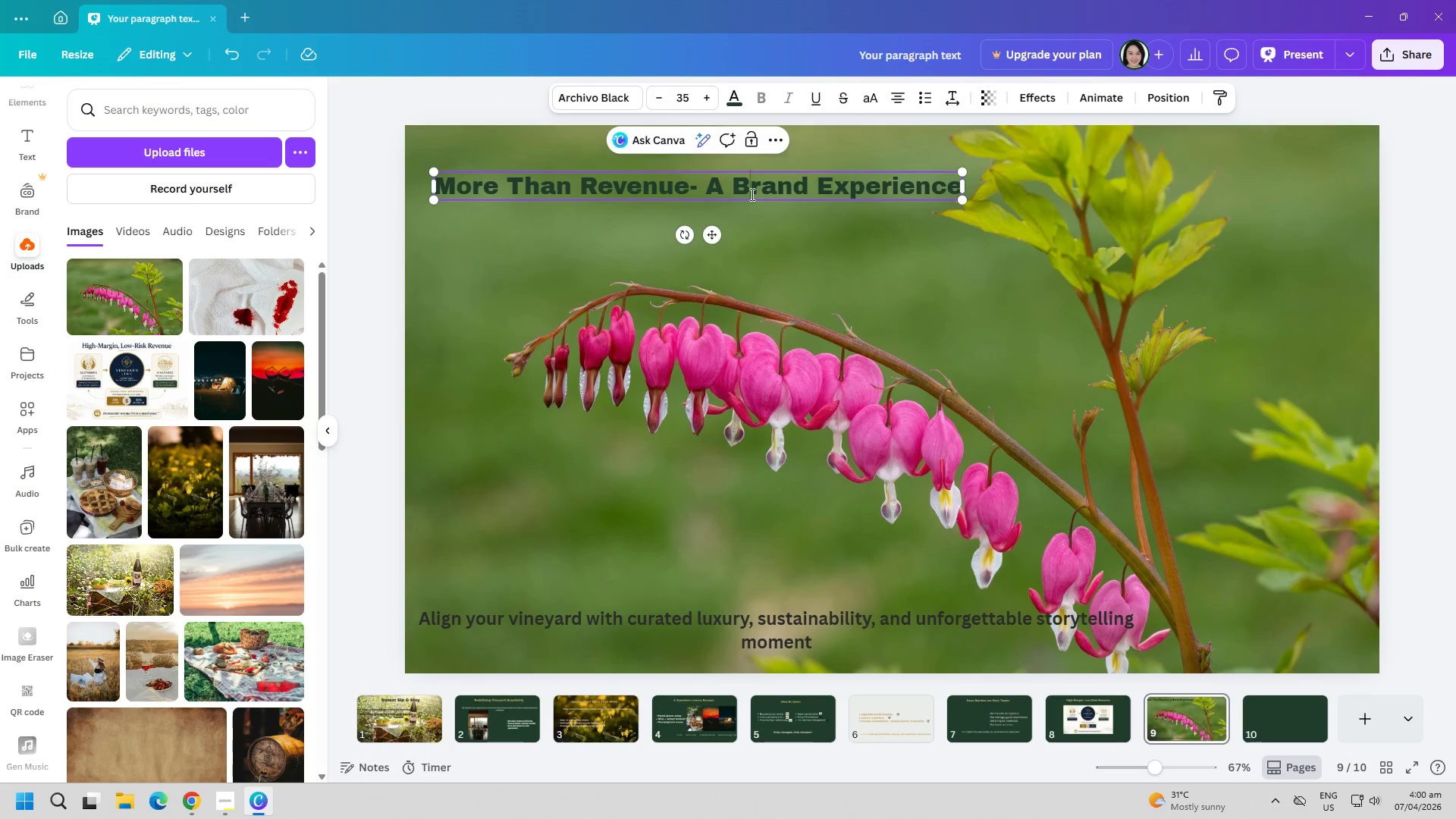 
triple_click([751, 194])
 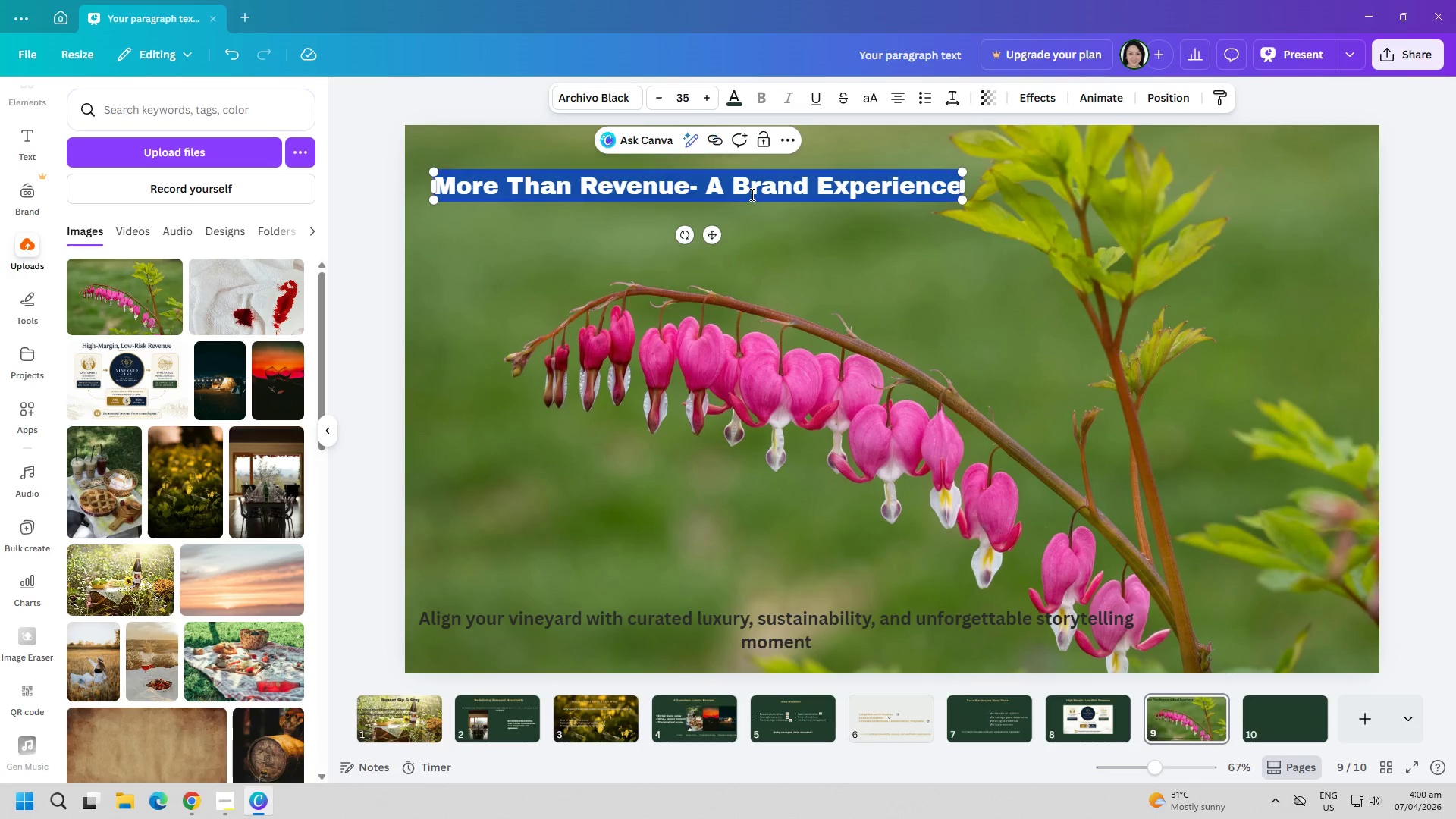 
triple_click([751, 194])
 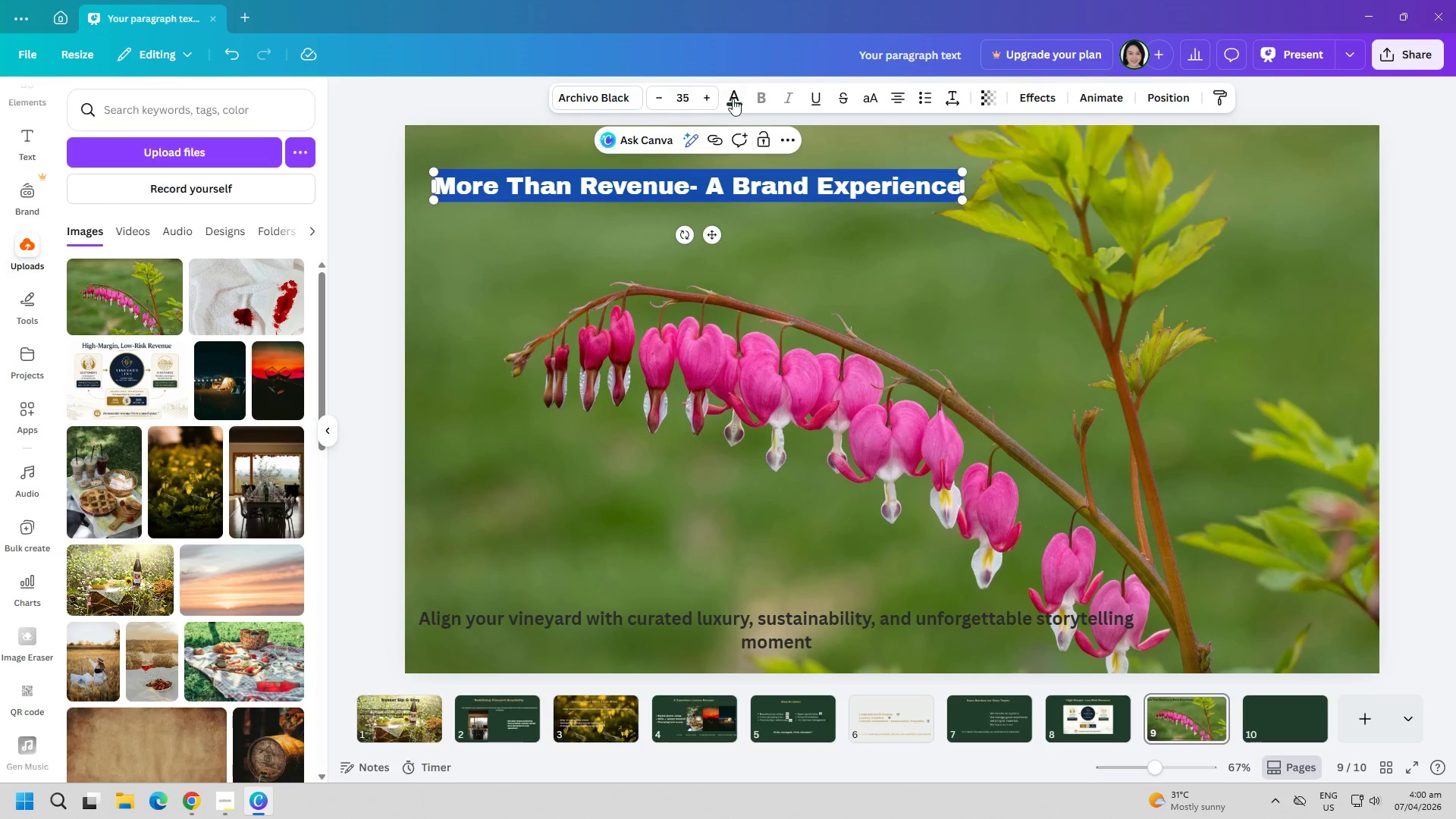 
left_click([726, 88])
 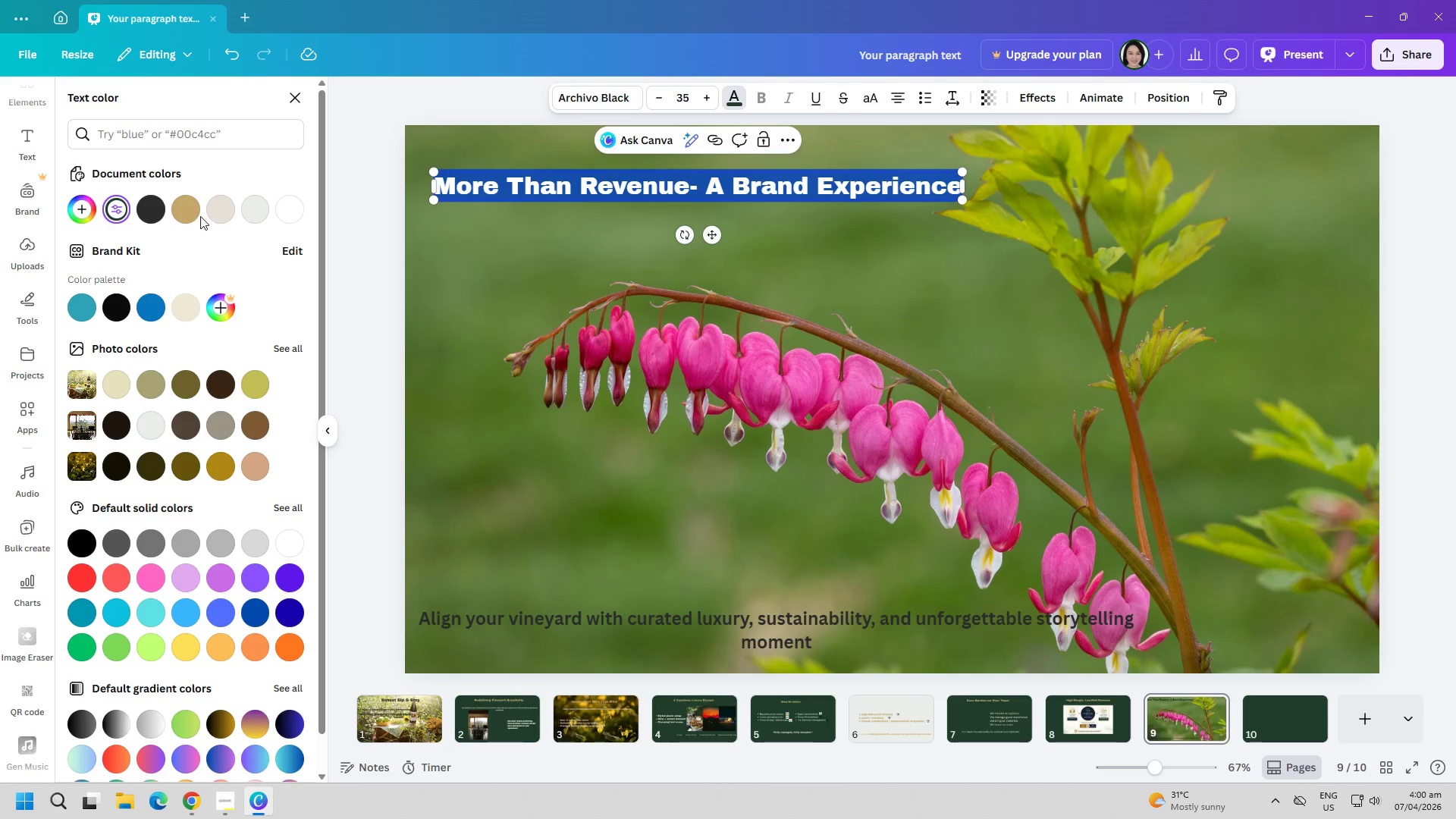 
left_click([196, 213])
 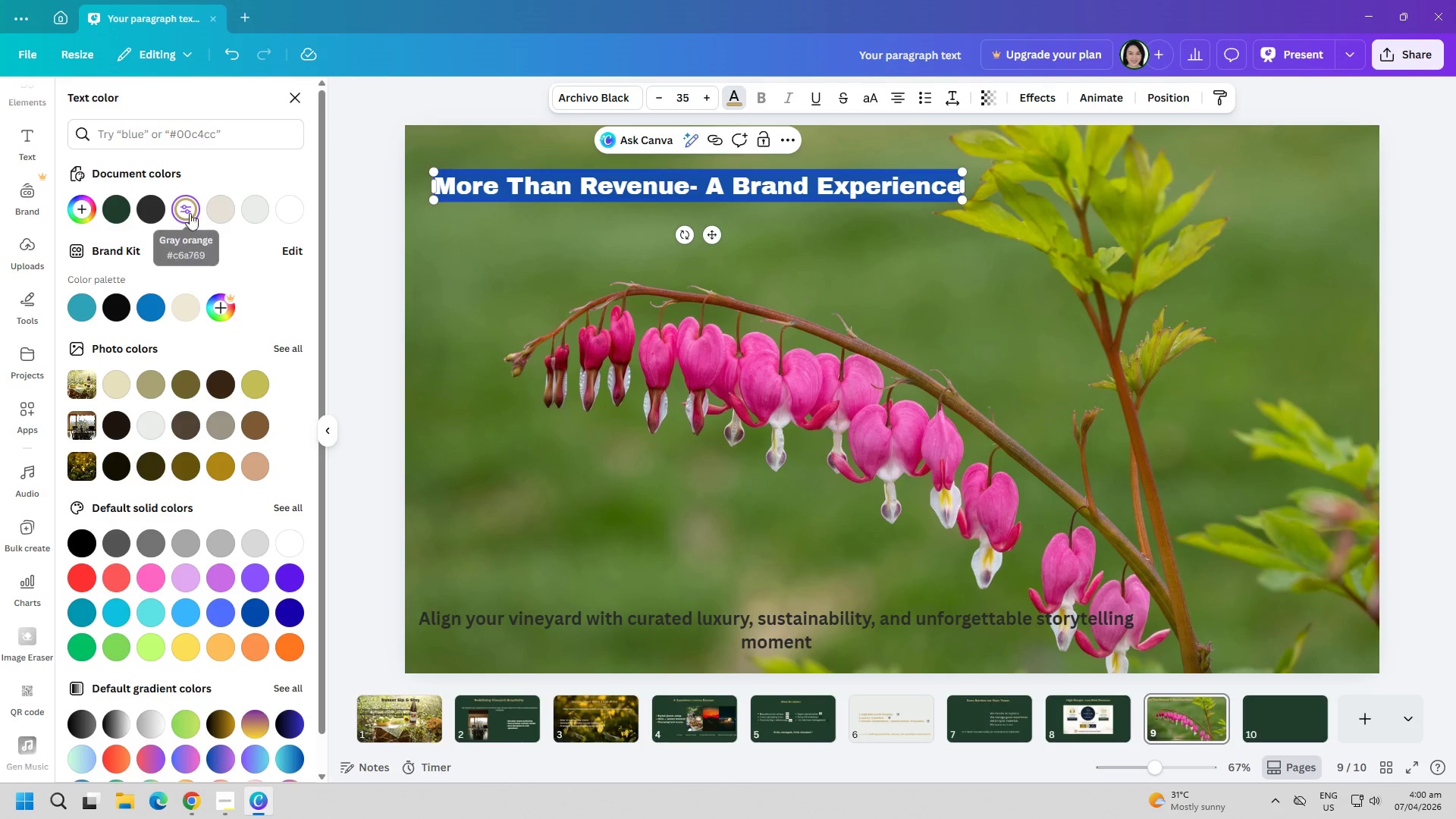 
left_click([171, 209])
 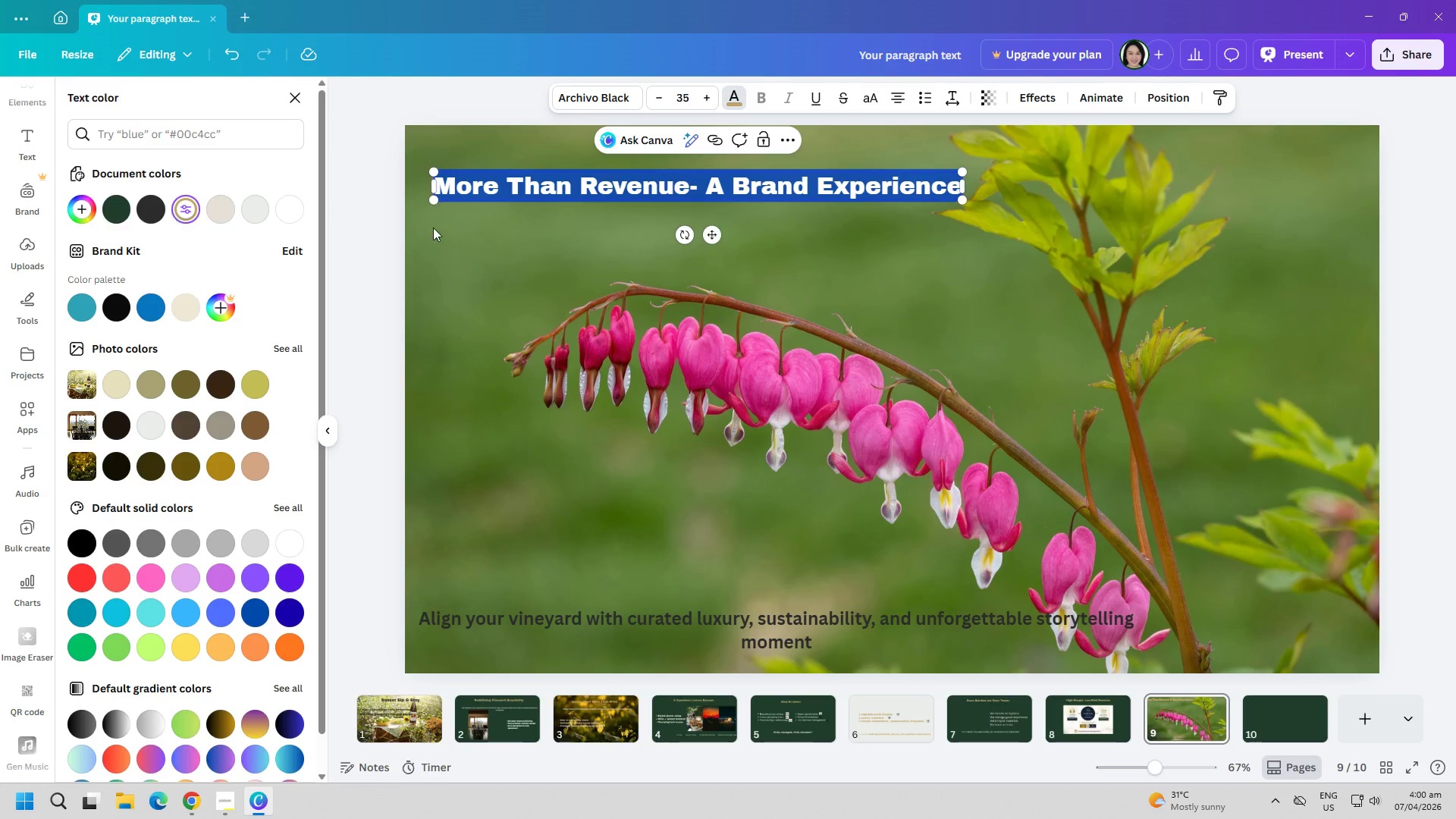 
left_click([541, 236])
 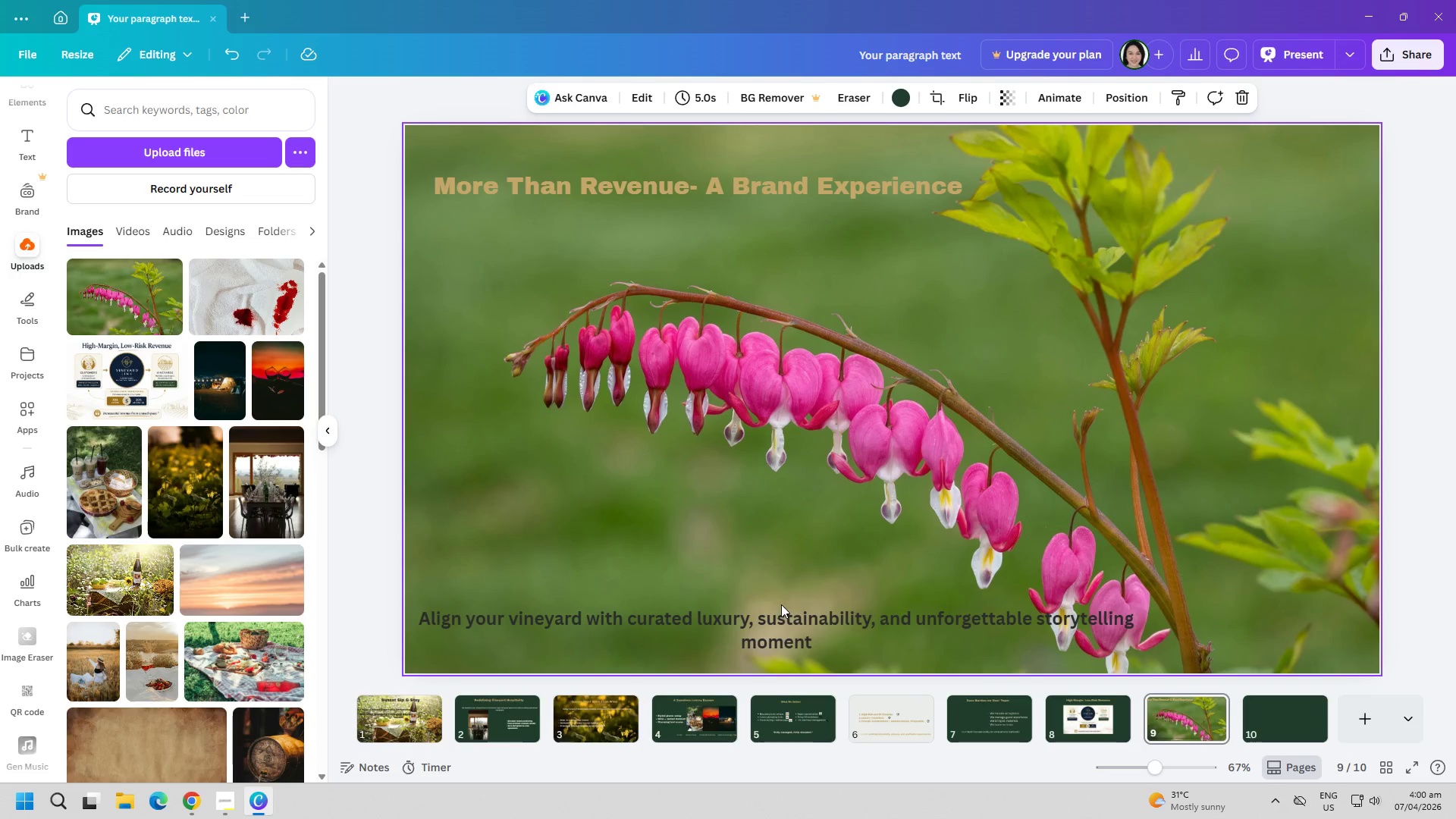 
left_click([796, 615])
 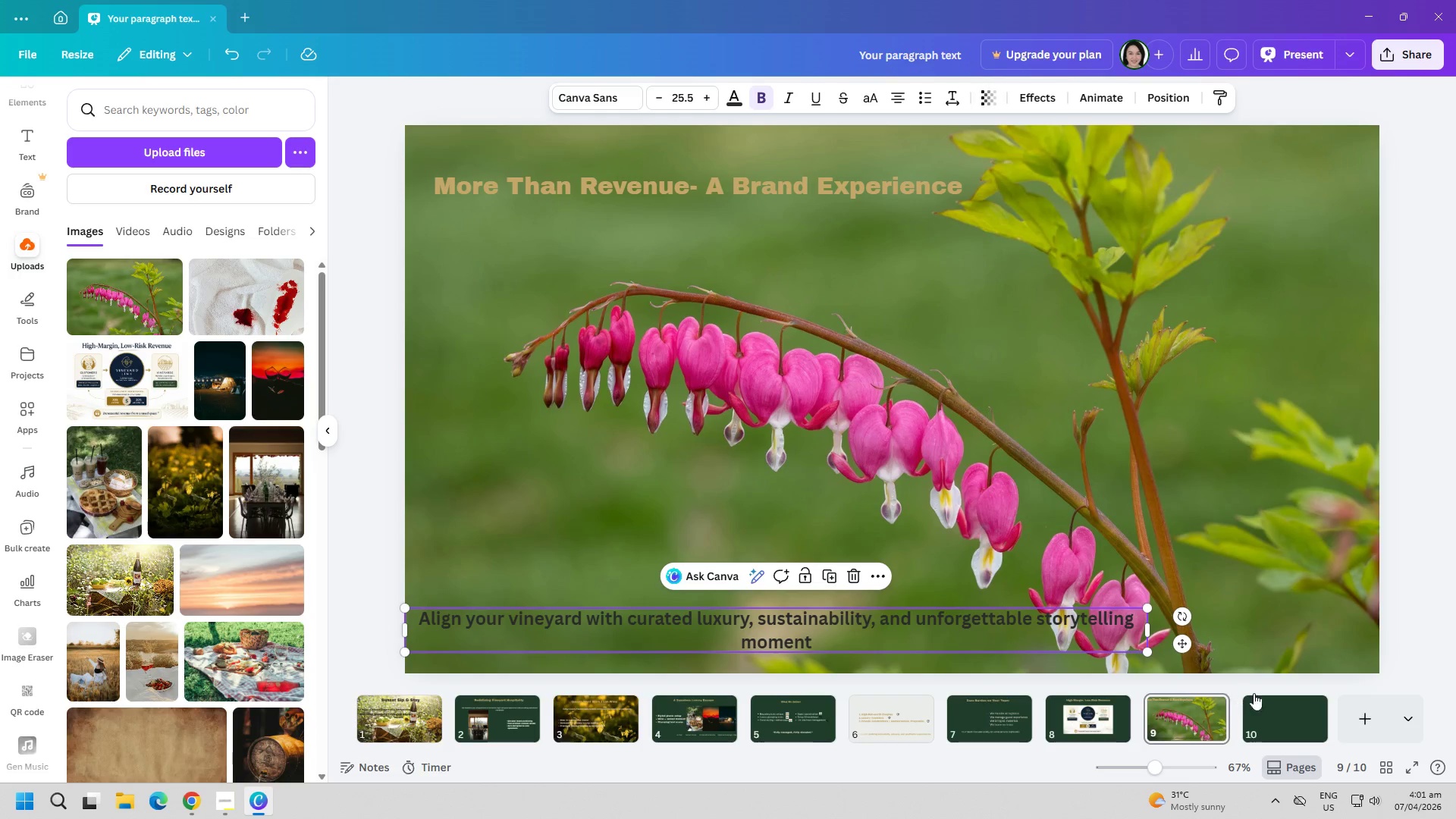 
left_click([1264, 711])
 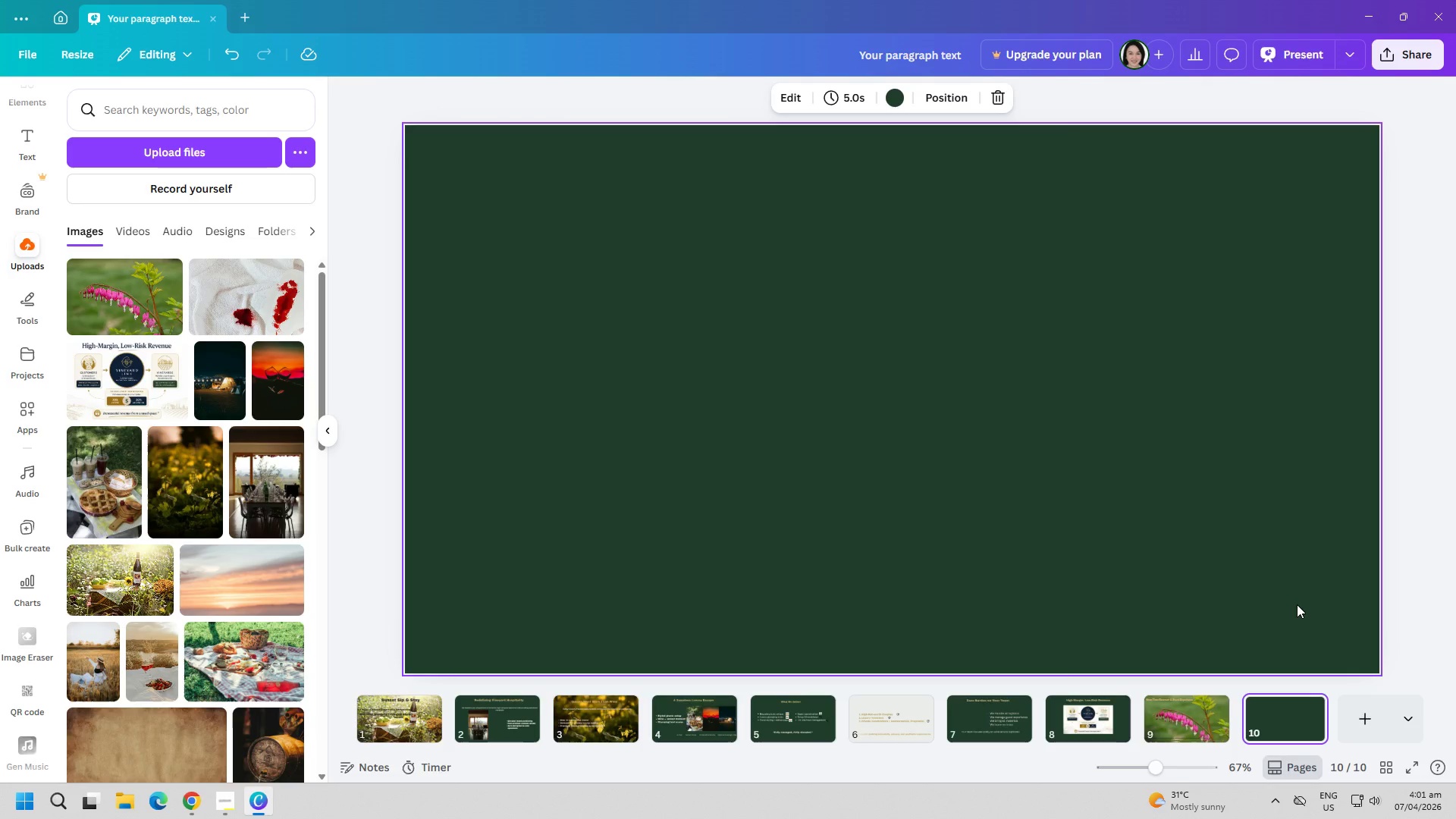 
wait(7.42)
 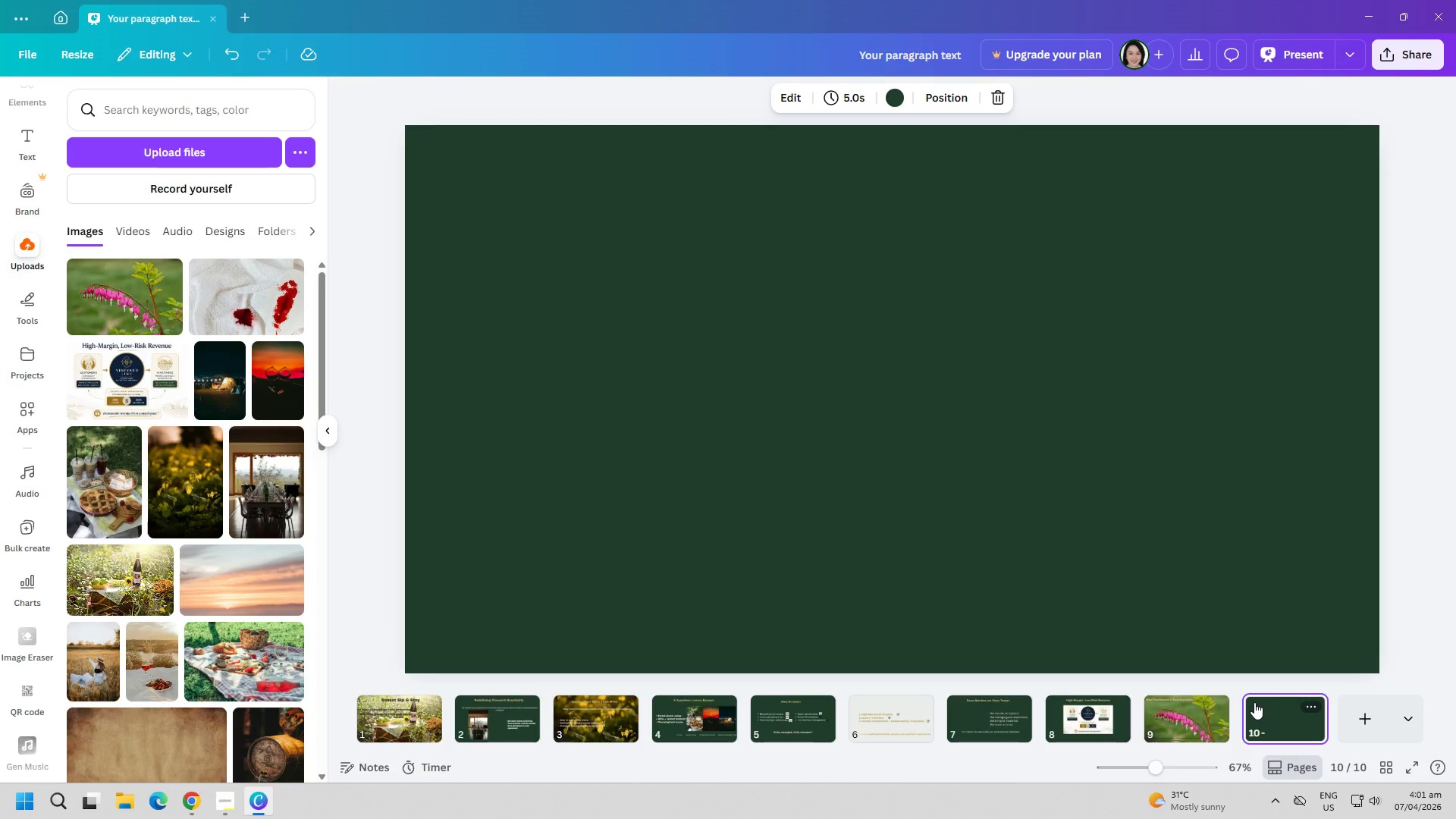 
left_click([24, 127])
 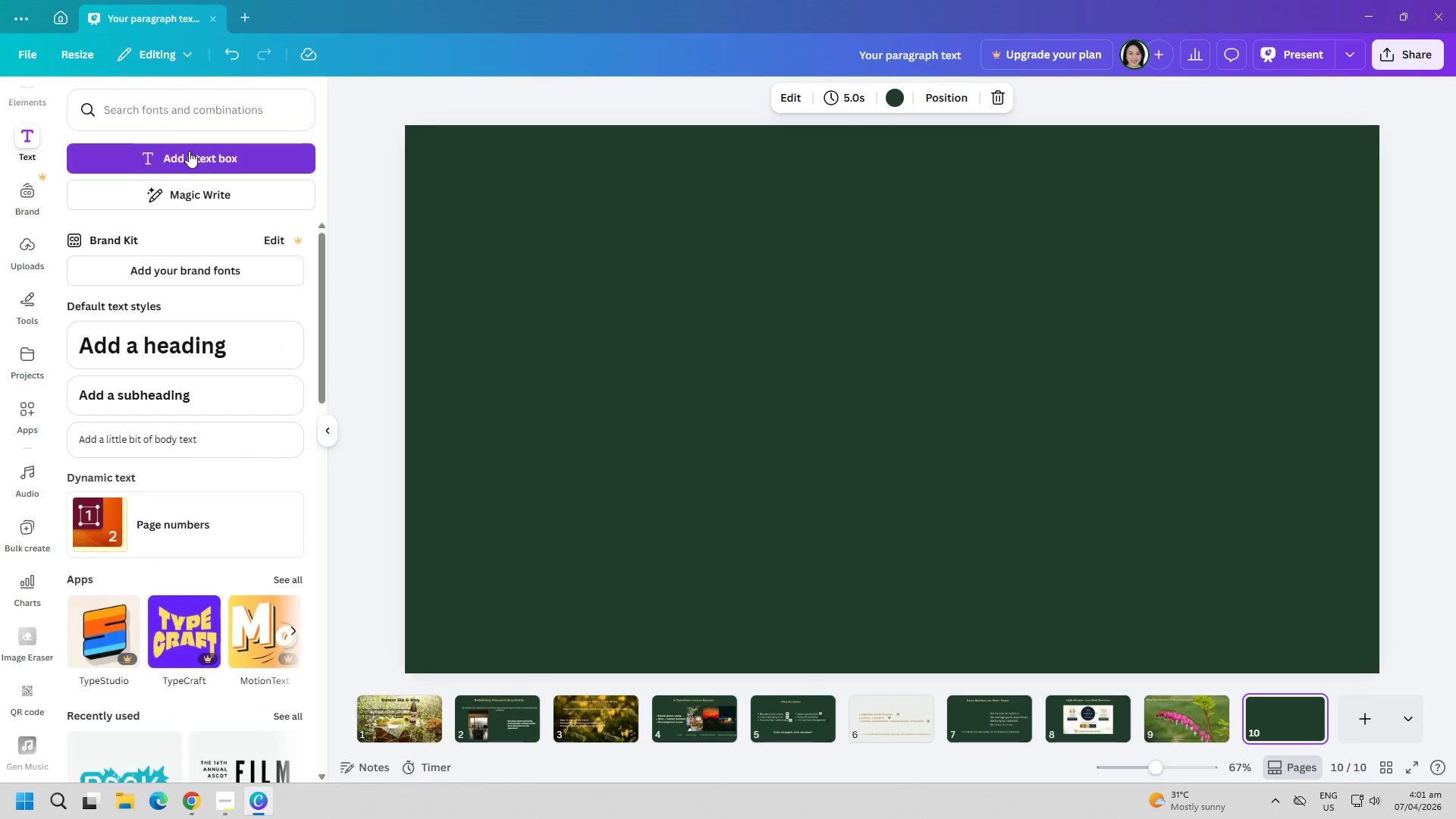 
left_click([199, 154])
 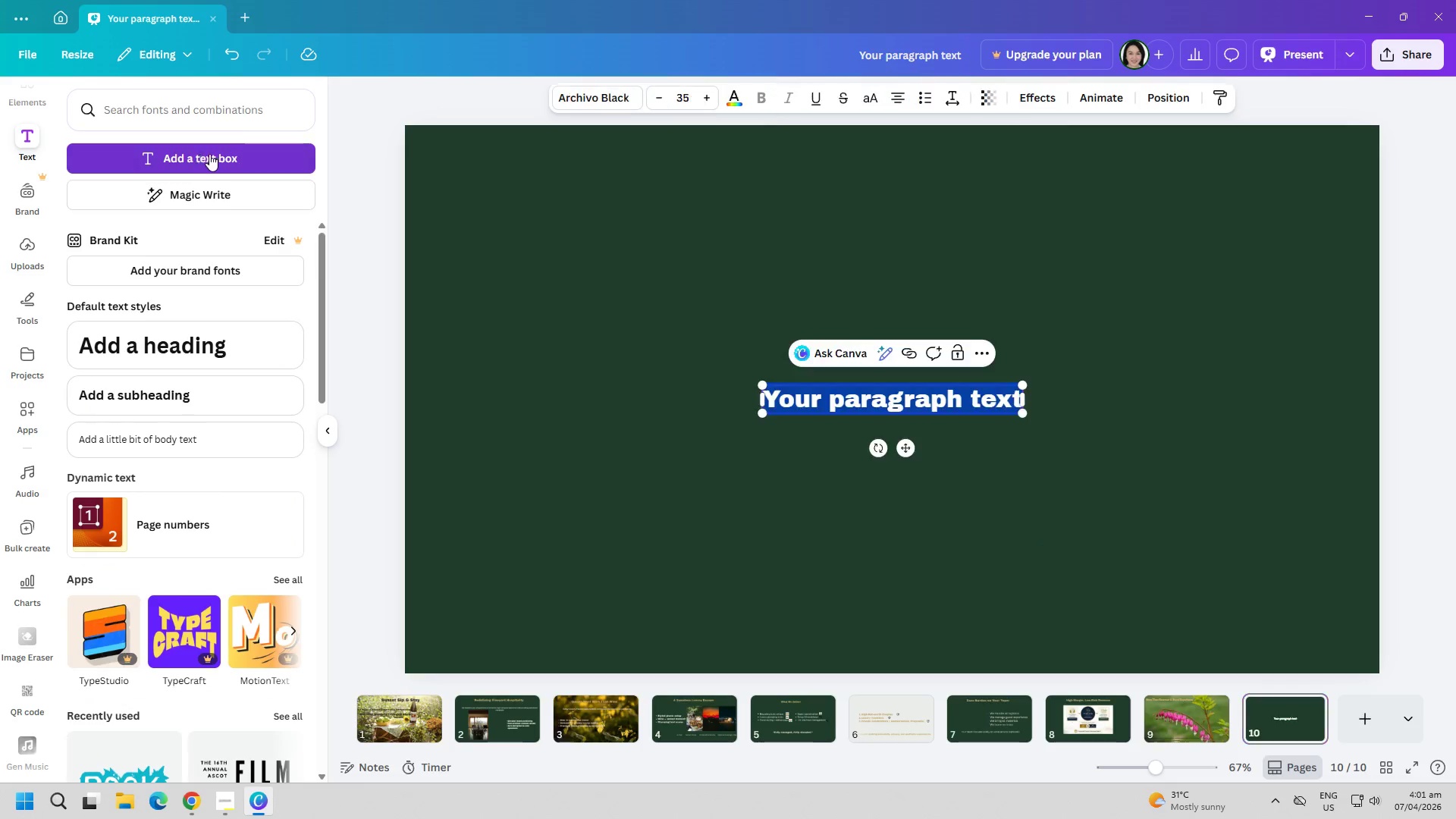 
type(Let,)
key(Backspace)
type('s Create s)
key(Backspace)
type(Something EX)
key(Backspace)
type(xceptional)
 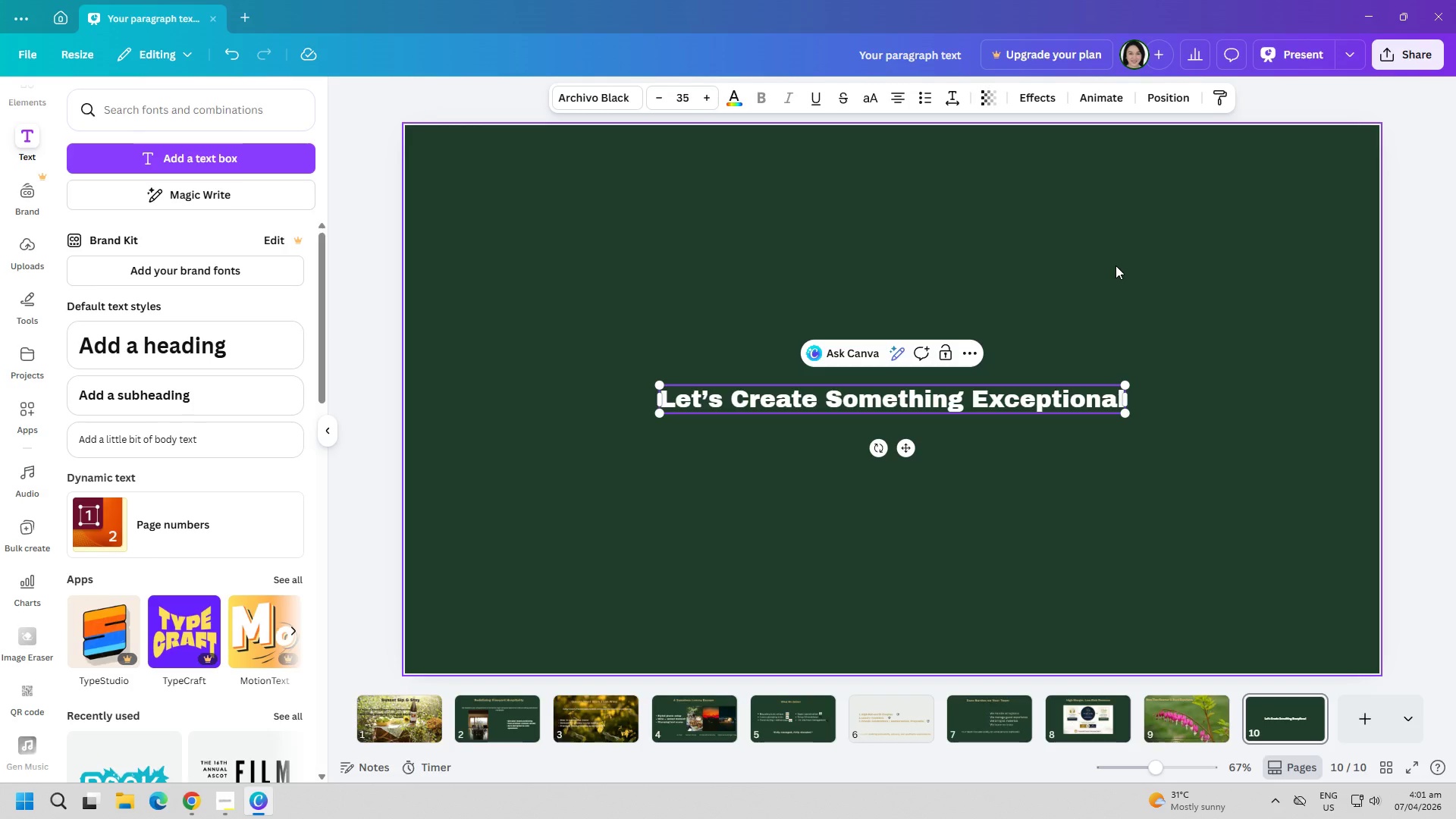 
wait(10.12)
 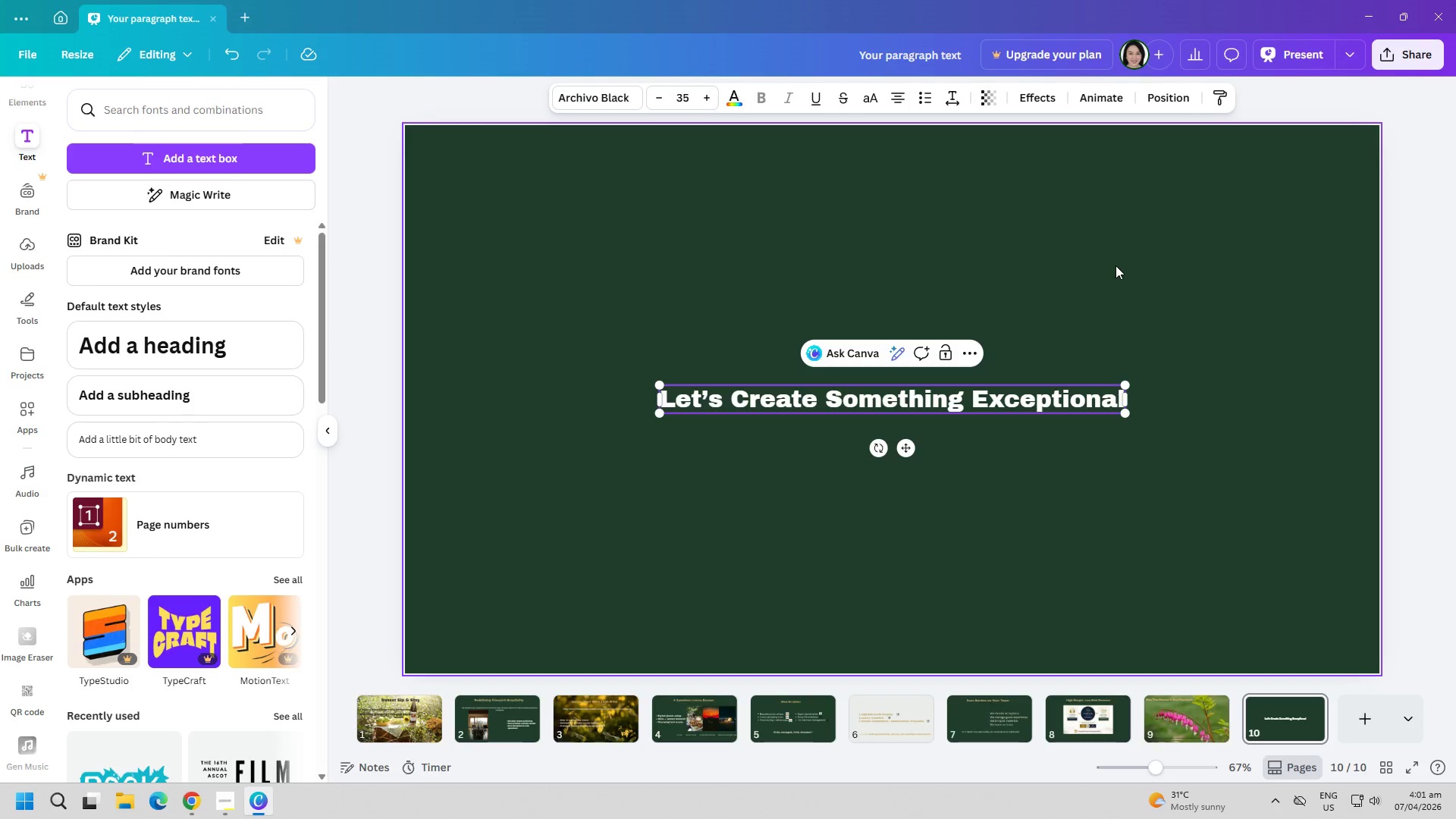 
key(Control+ControlLeft)
 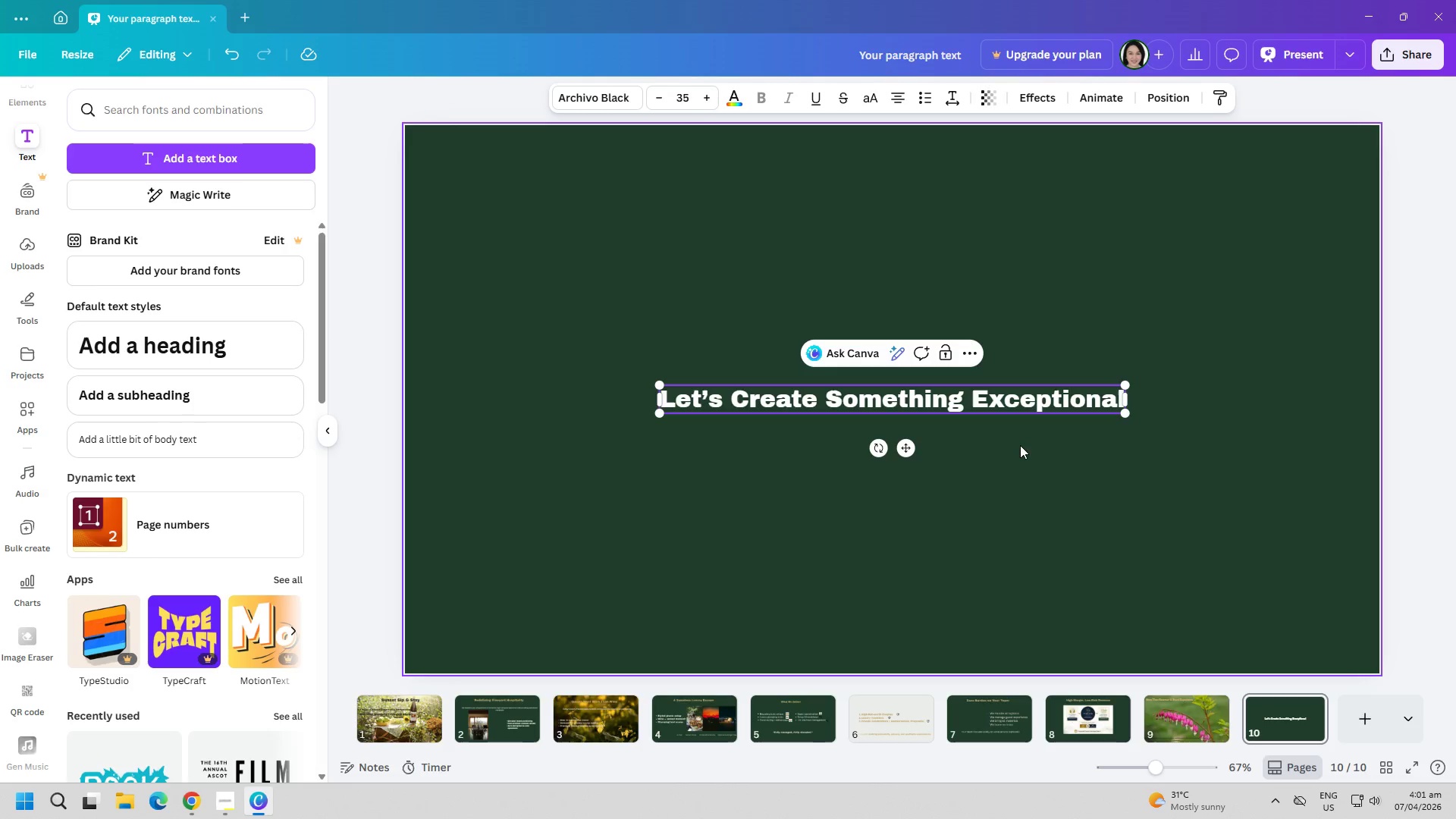 
key(Control+A)
 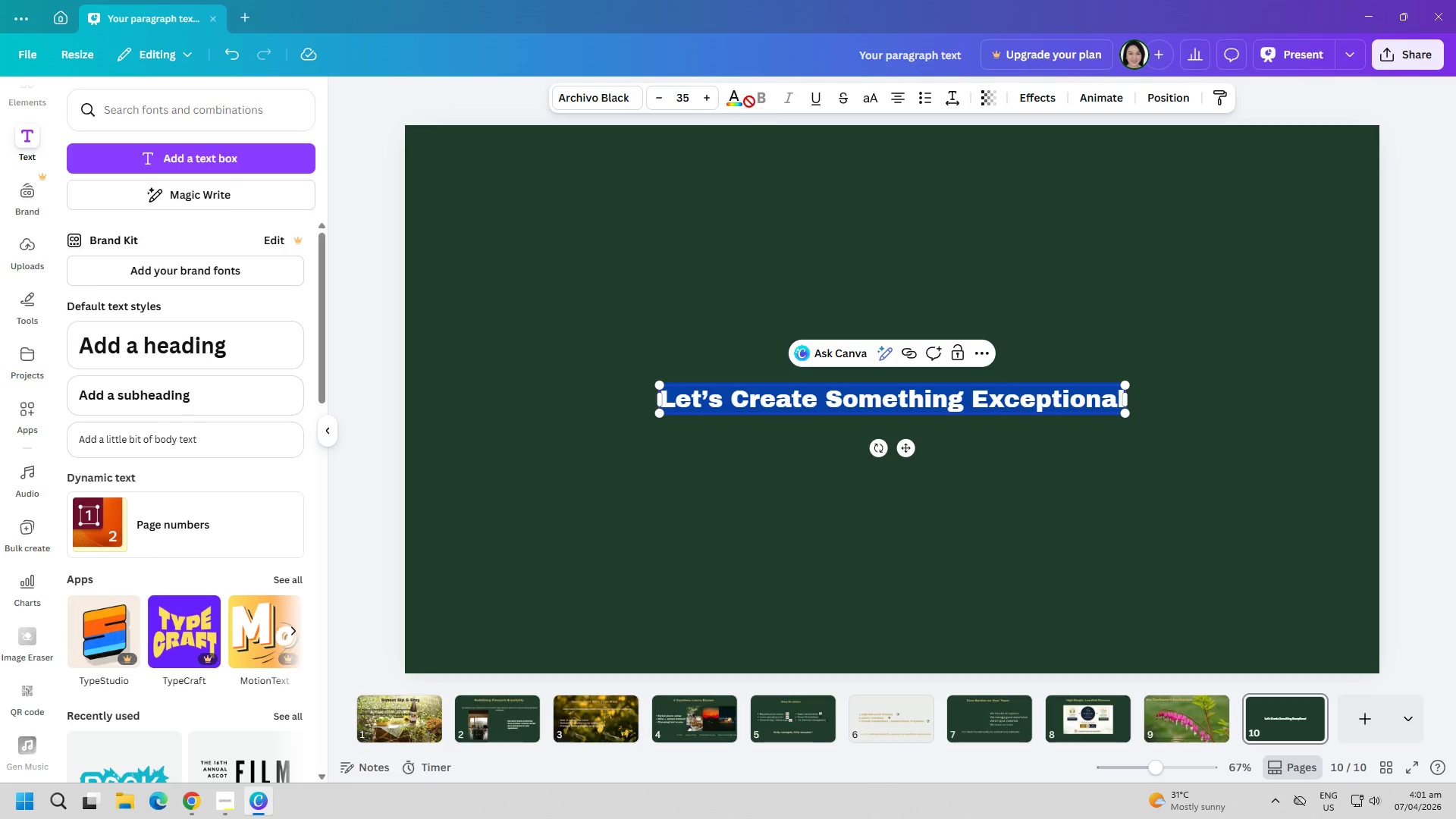 
left_click([729, 97])
 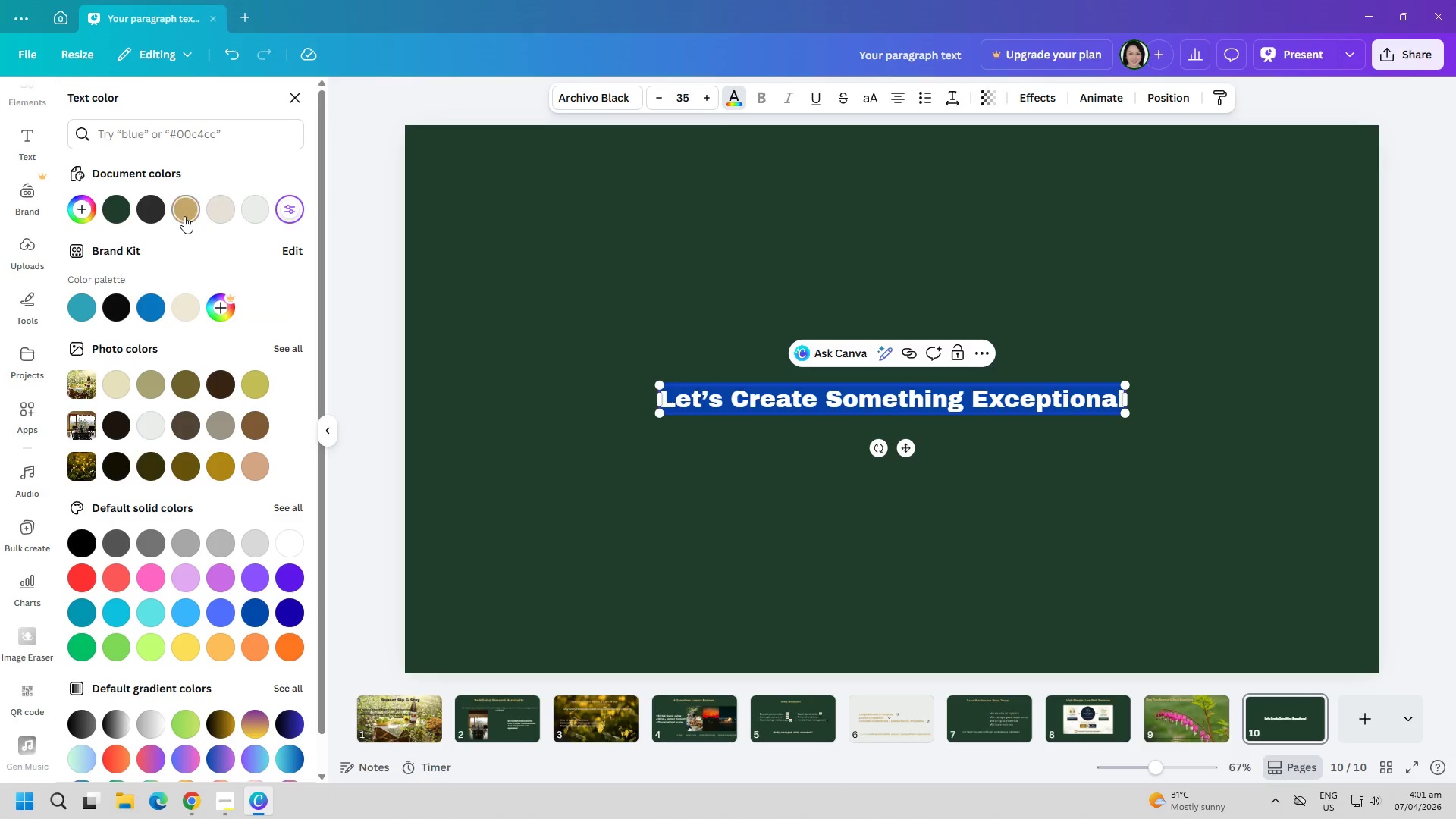 
double_click([653, 494])
 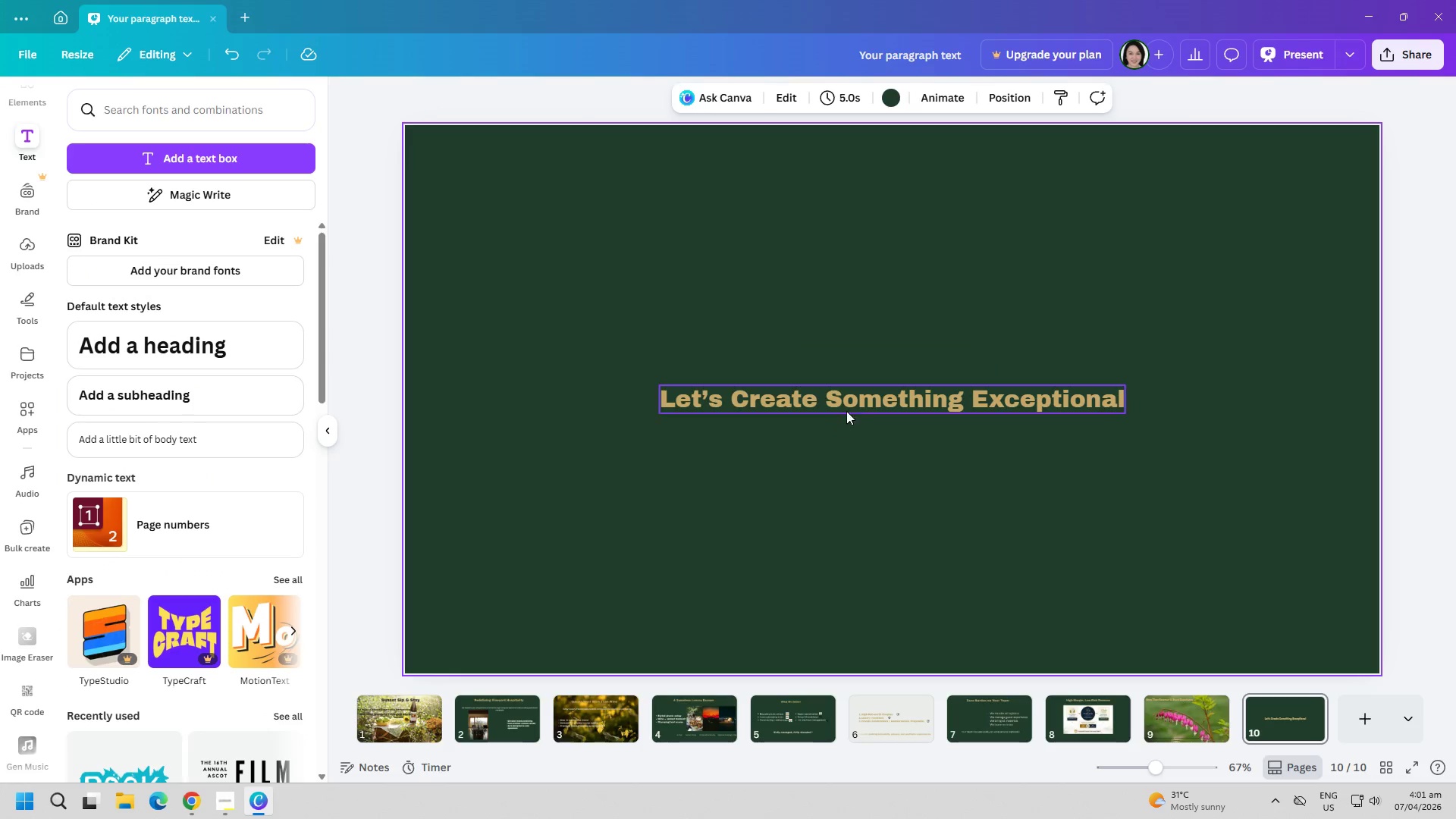 
left_click_drag(start_coordinate=[855, 399], to_coordinate=[858, 300])
 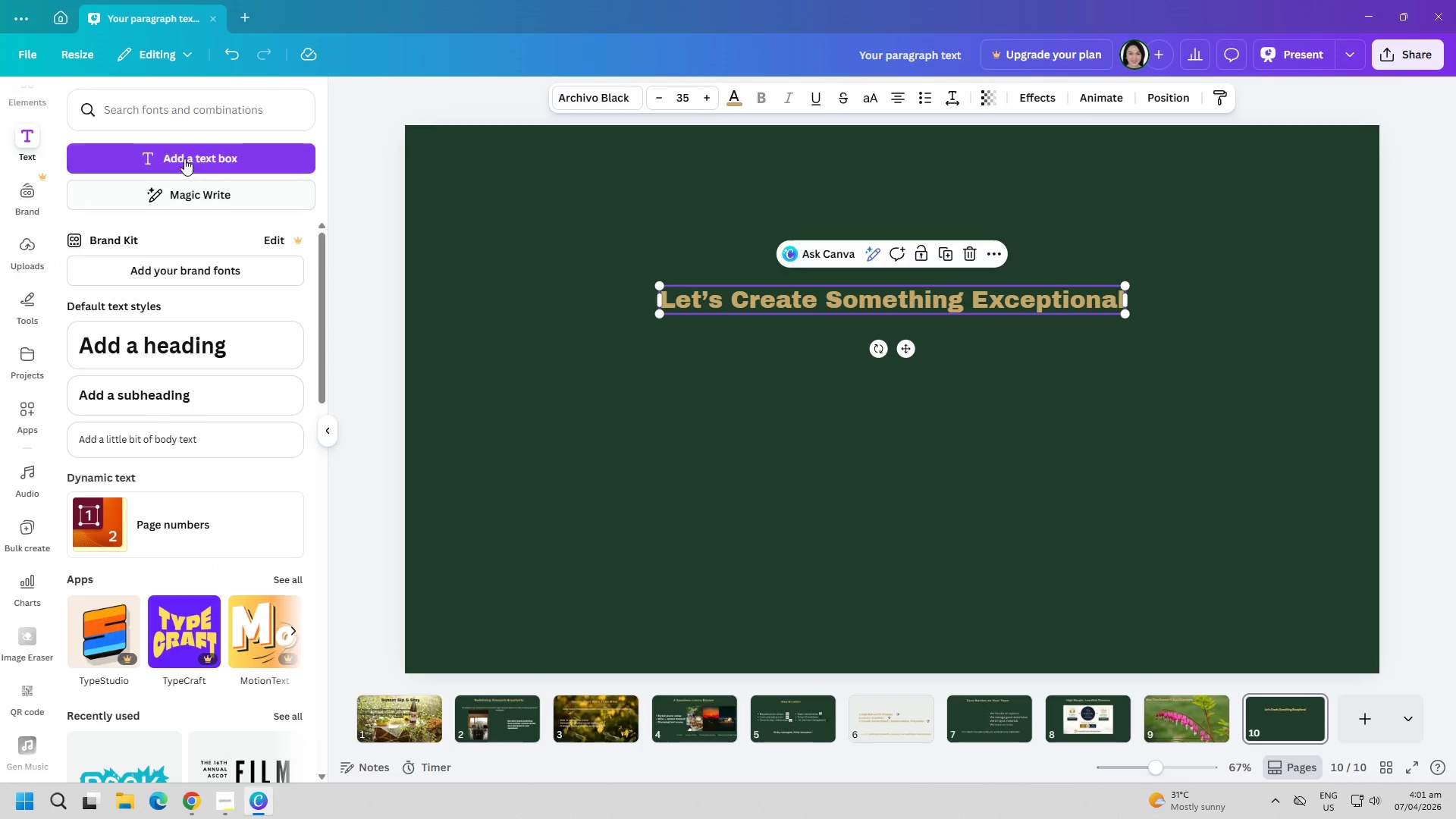 
left_click([184, 156])
 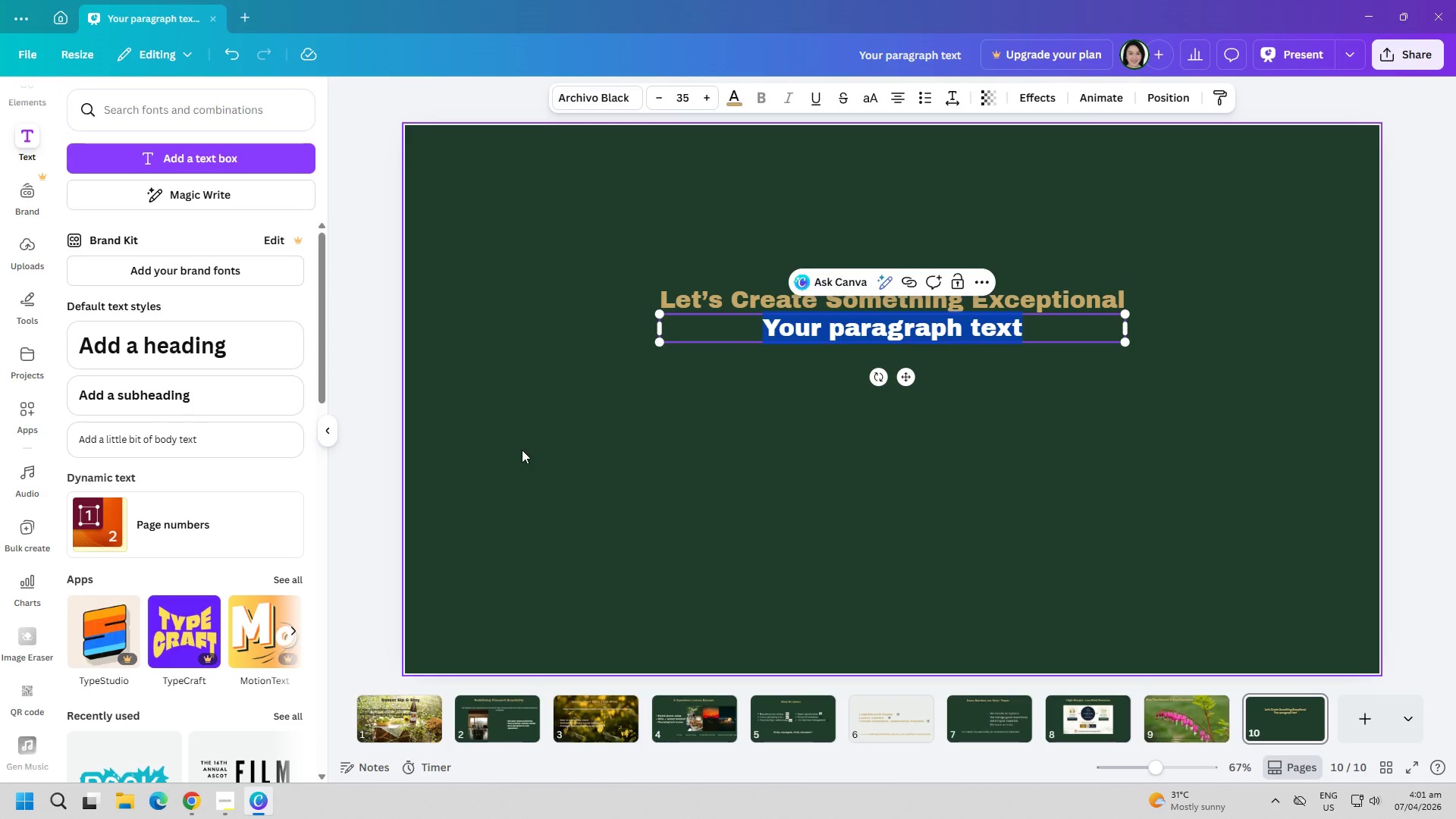 
type(SI)
key(Backspace)
type(ite walkthough)
 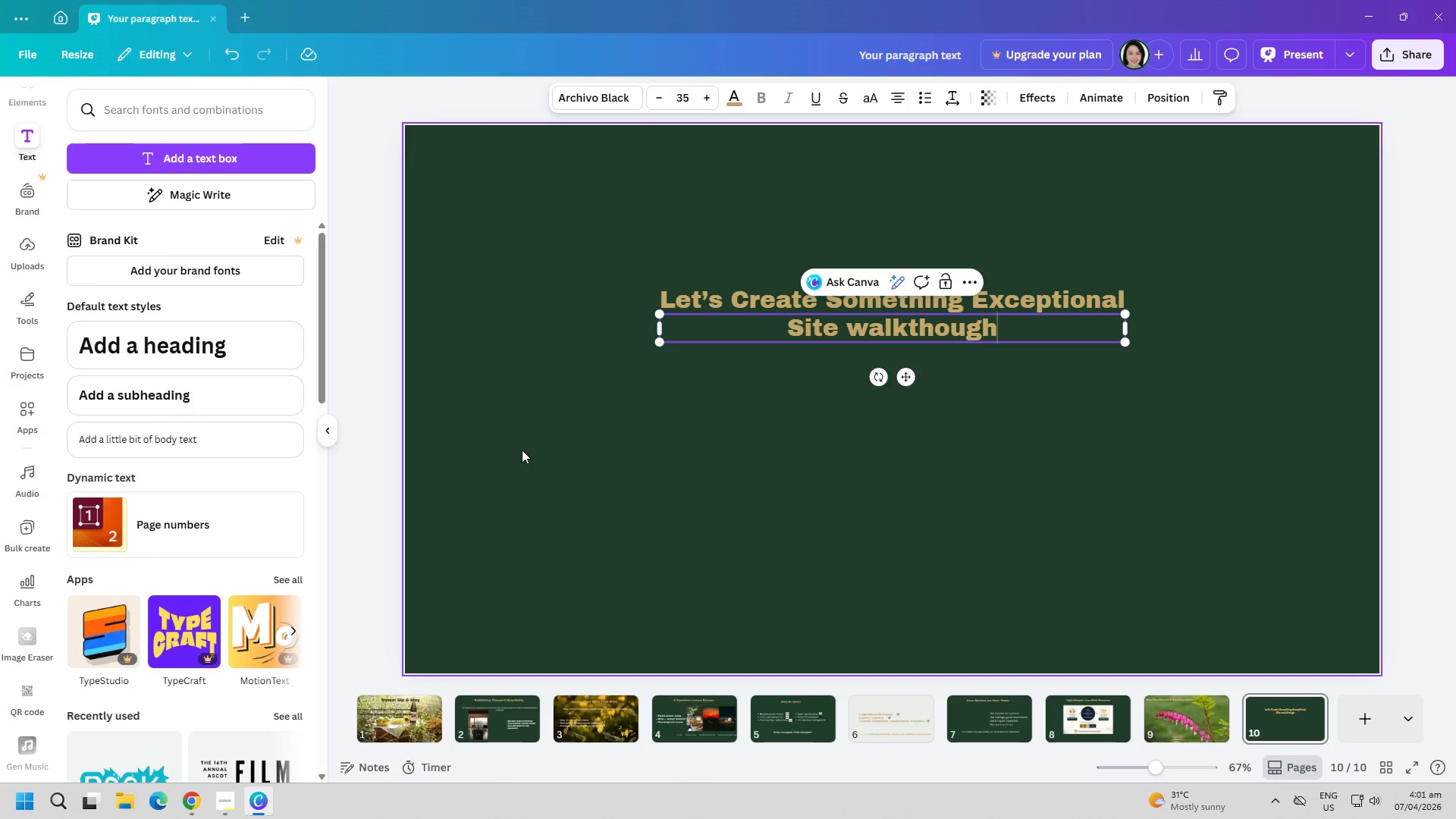 
key(Enter)
 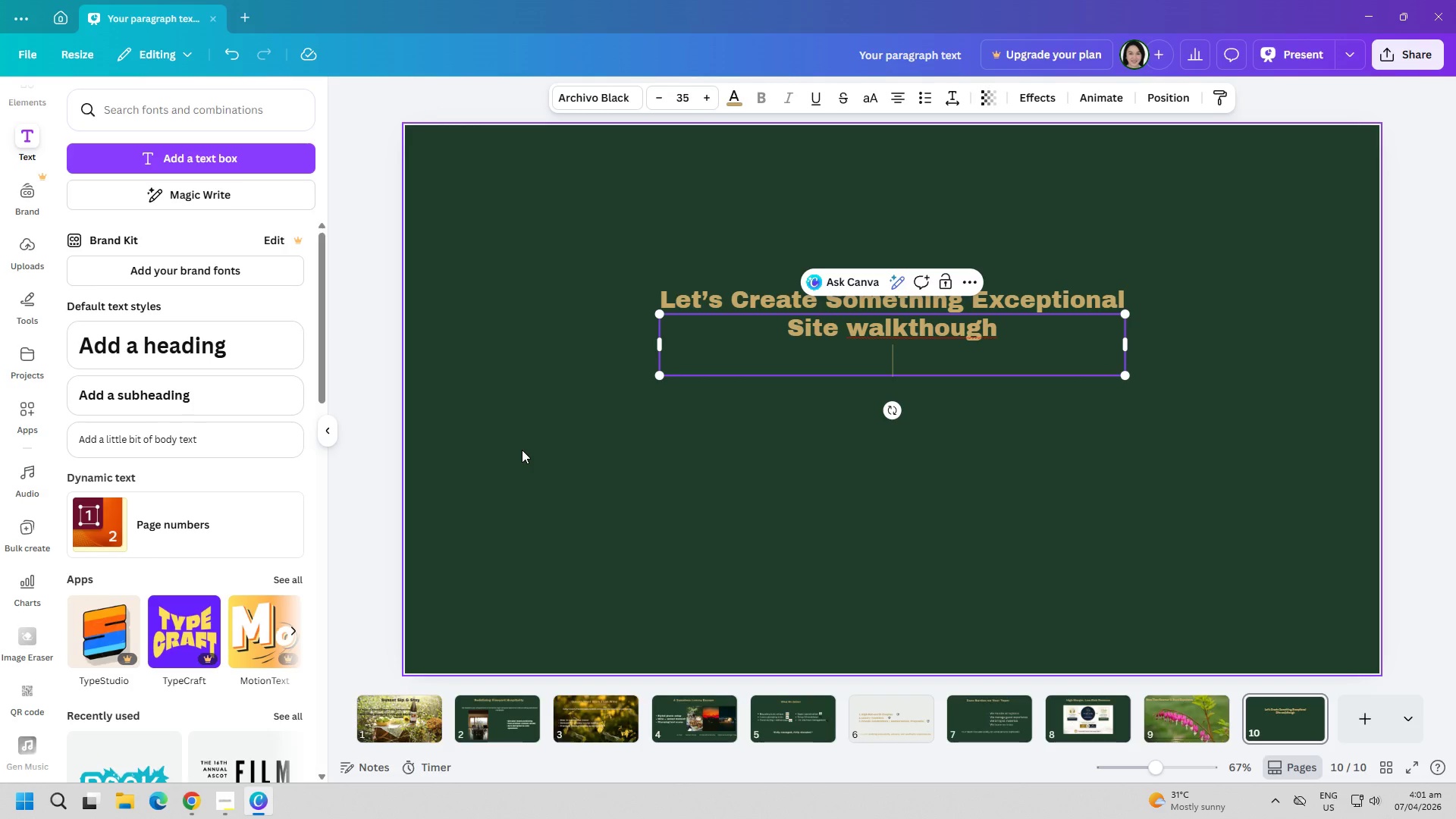 
type(Experience Cs)
key(Backspace)
type(ustomization)
 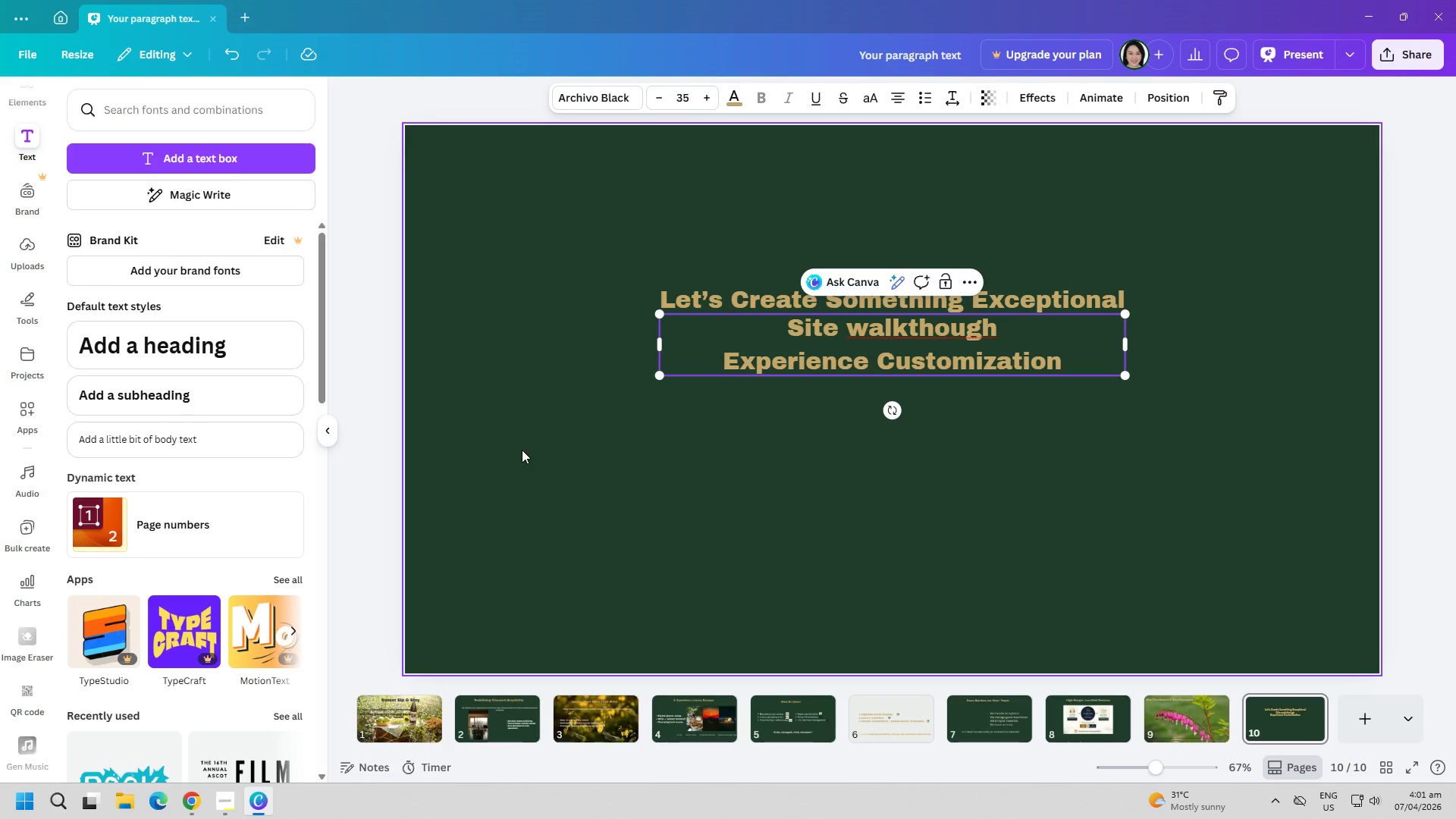 
key(Enter)
 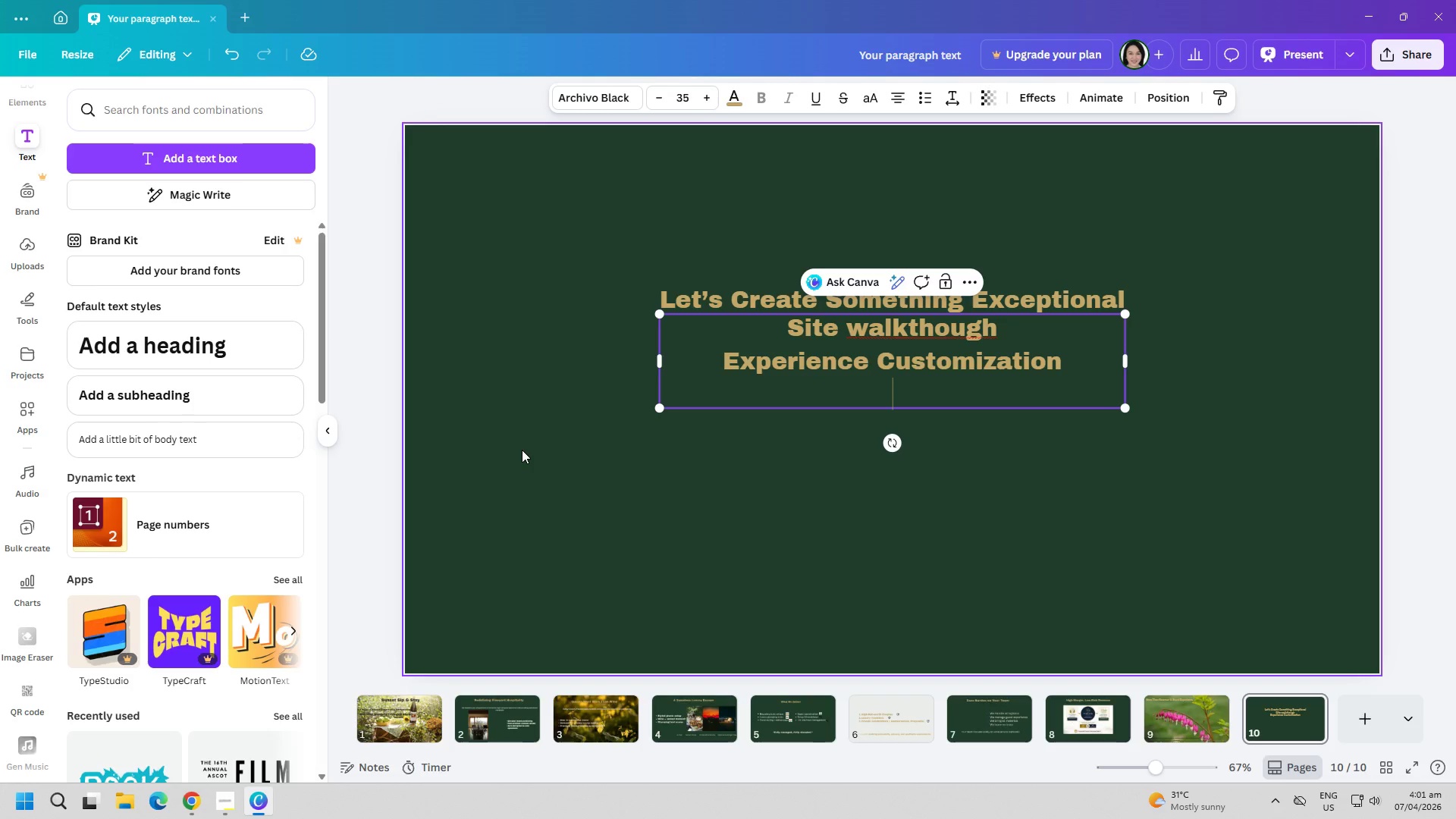 
type(Pilot event La)
key(Backspace)
key(Backspace)
type(L)
key(Backspace)
type(launv)
key(Backspace)
type(ch)
 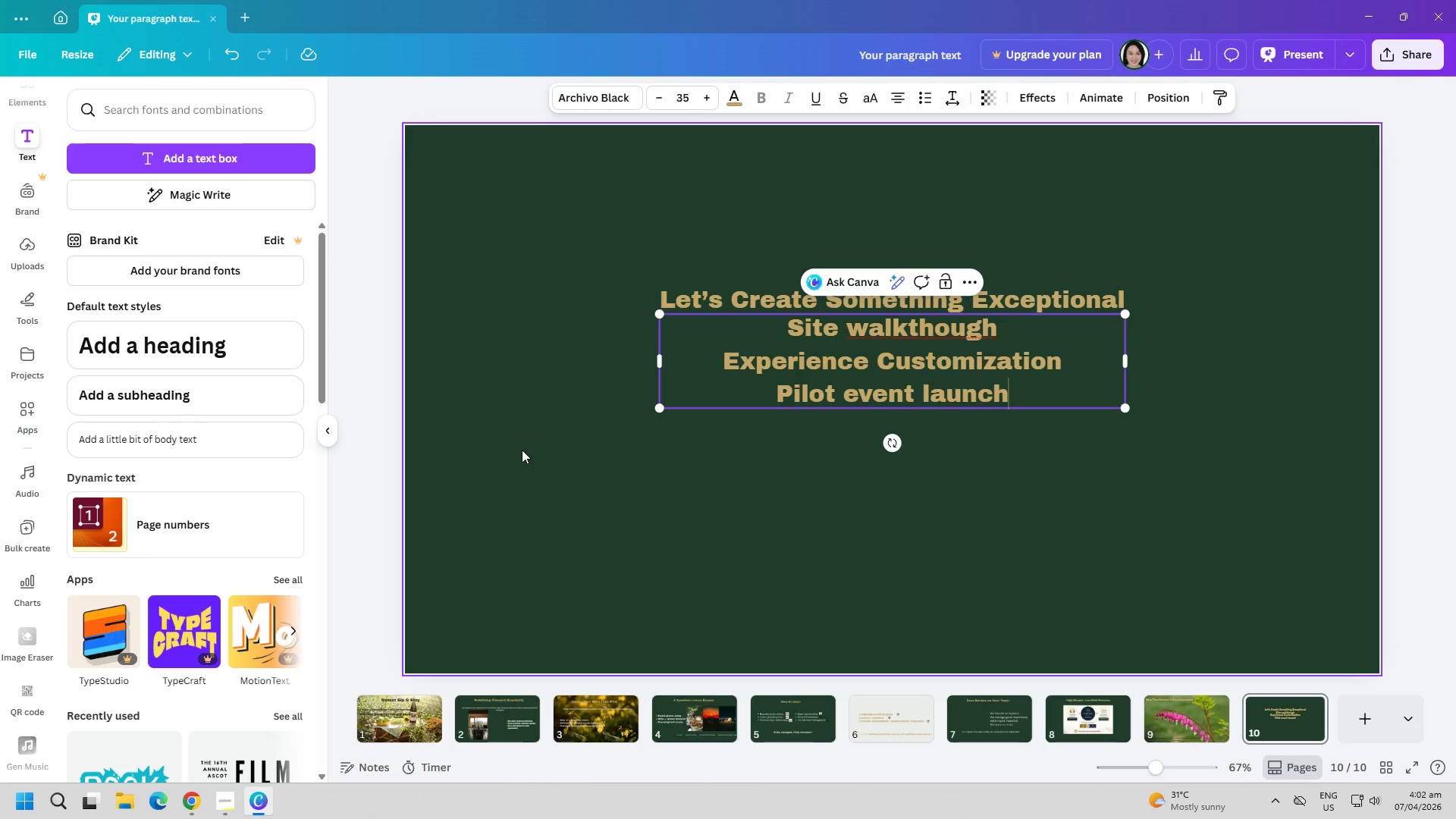 
key(Control+ControlLeft)
 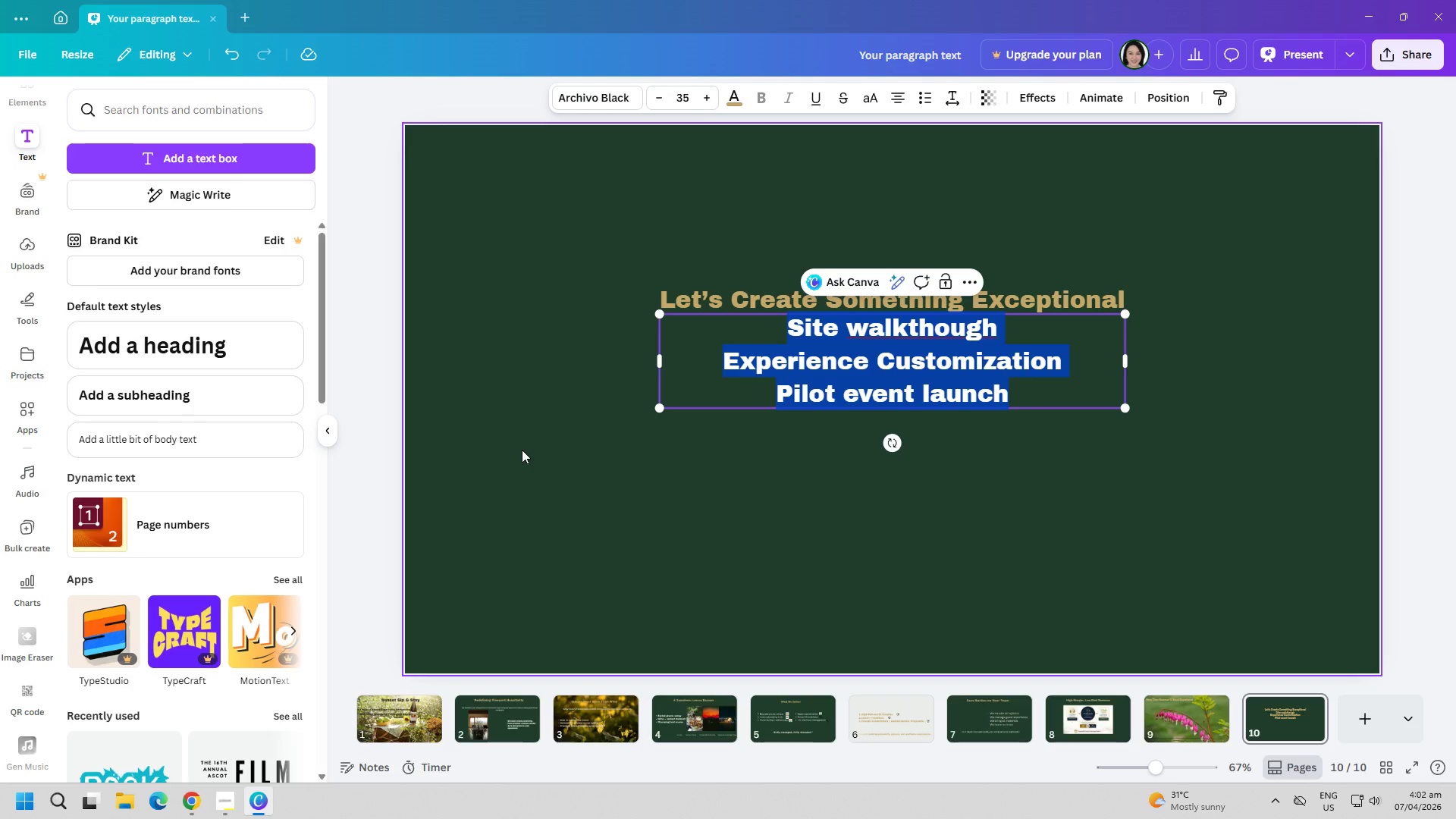 
key(Control+A)
 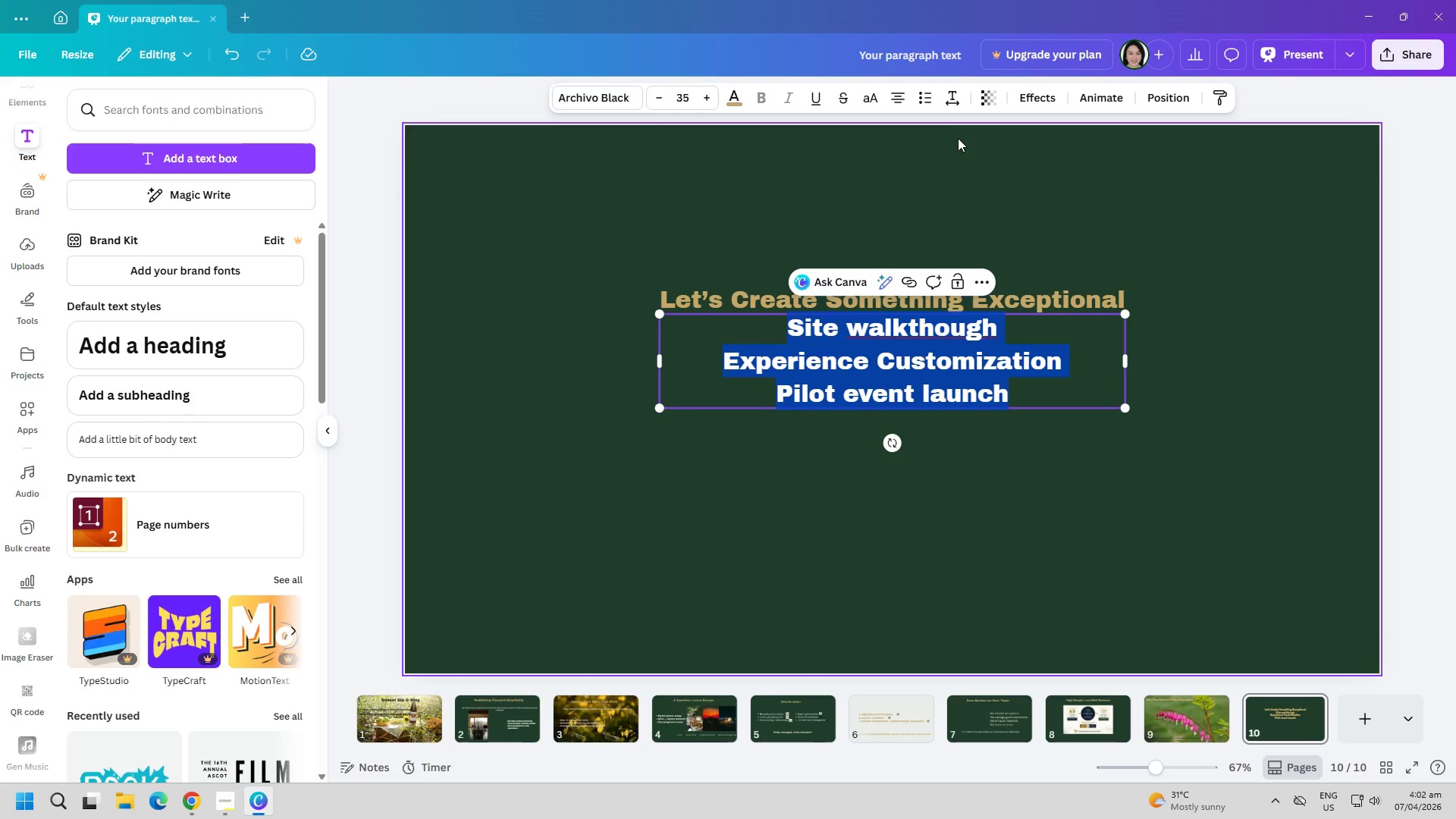 
left_click([918, 93])
 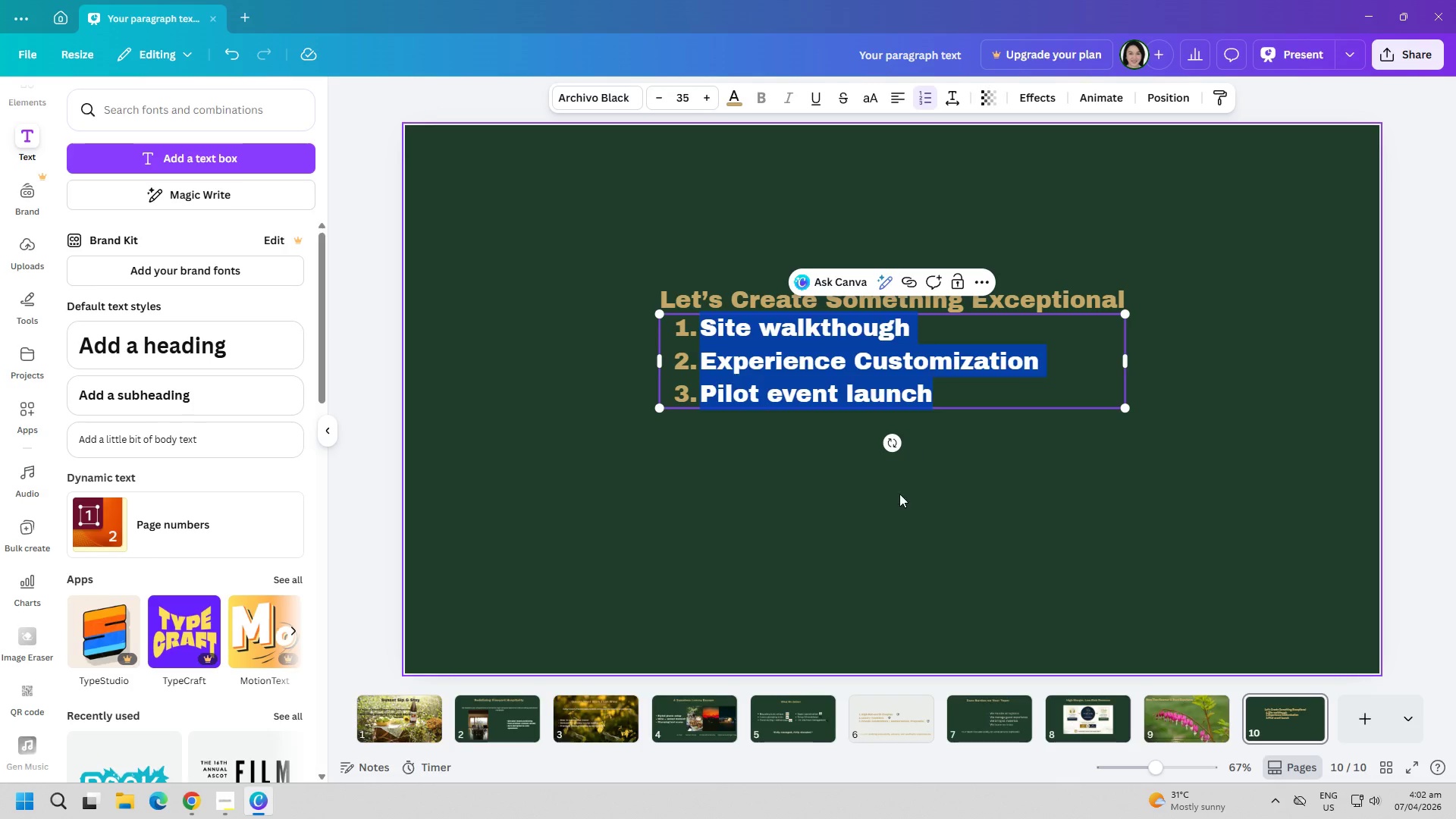 
left_click([890, 500])
 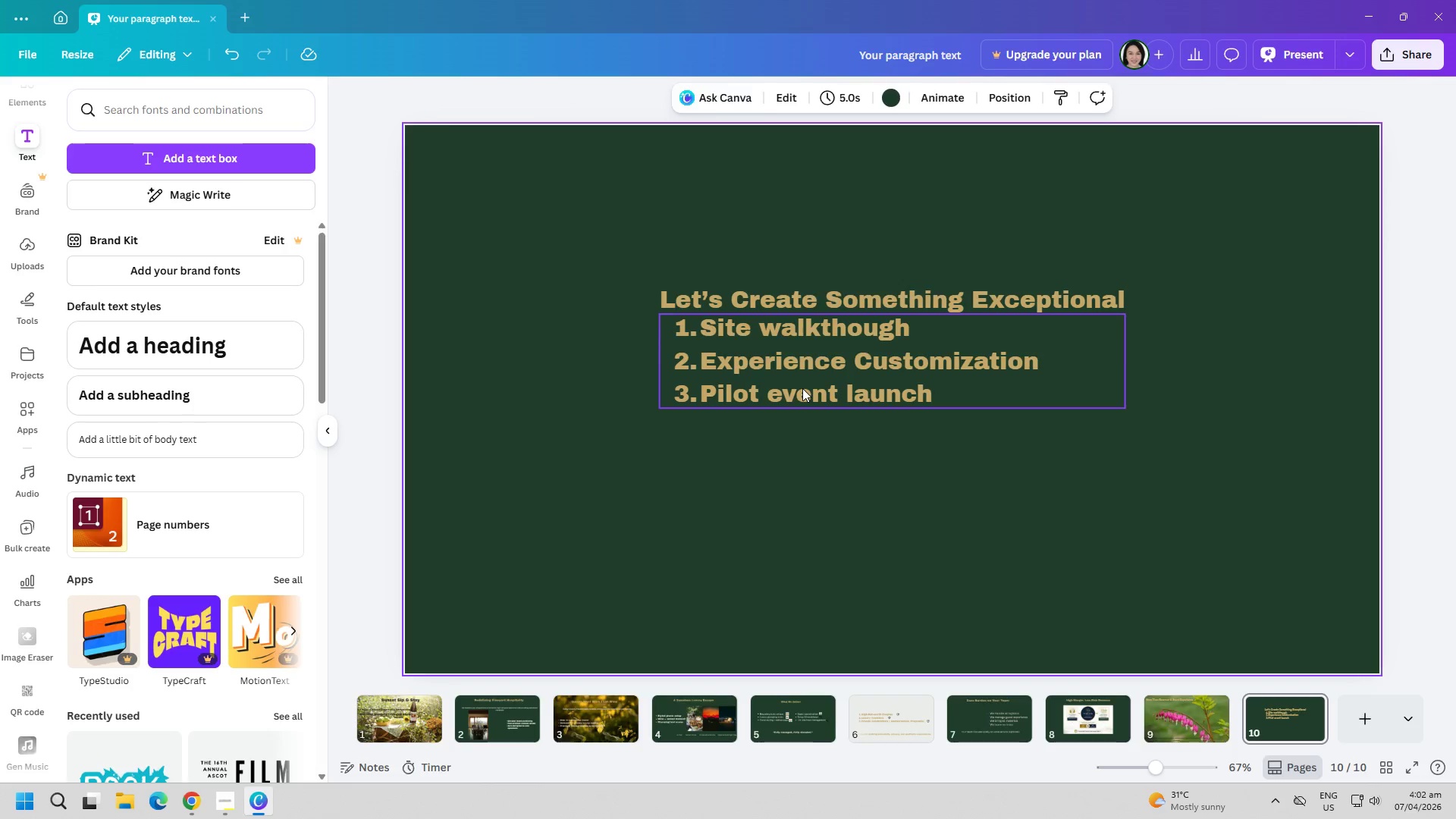 
left_click_drag(start_coordinate=[802, 388], to_coordinate=[838, 466])
 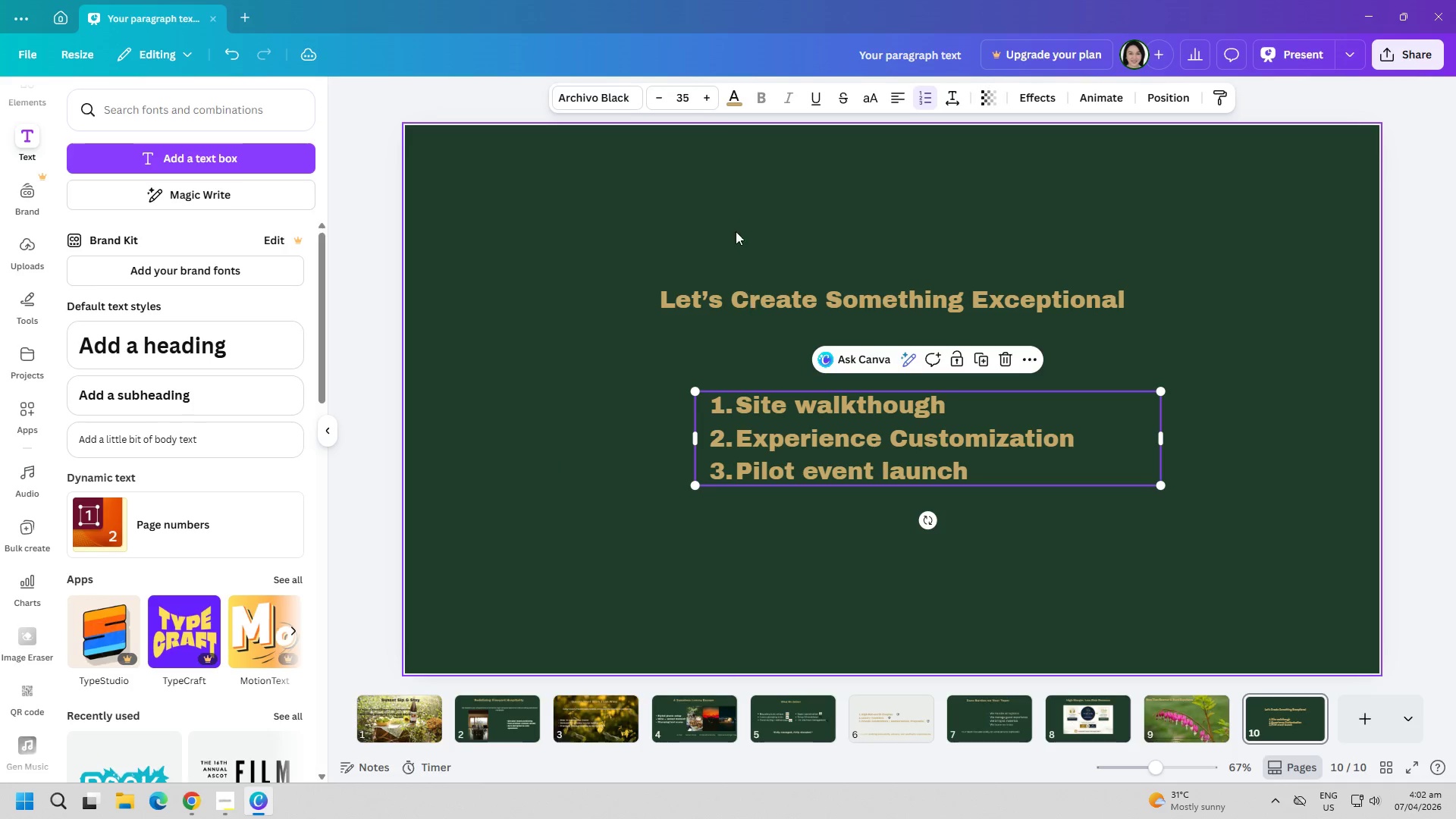 
key(Control+ControlLeft)
 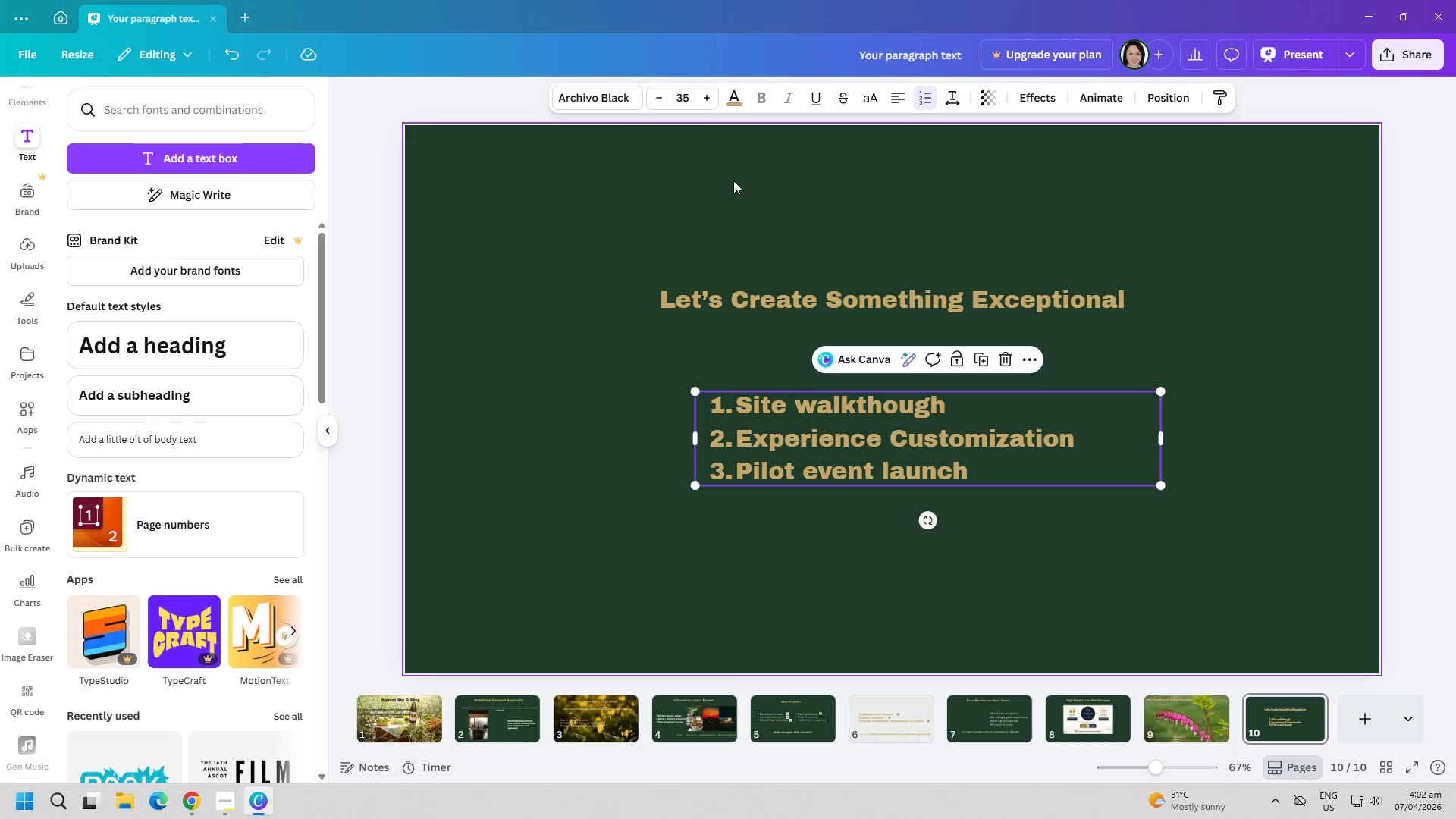 
key(Control+A)
 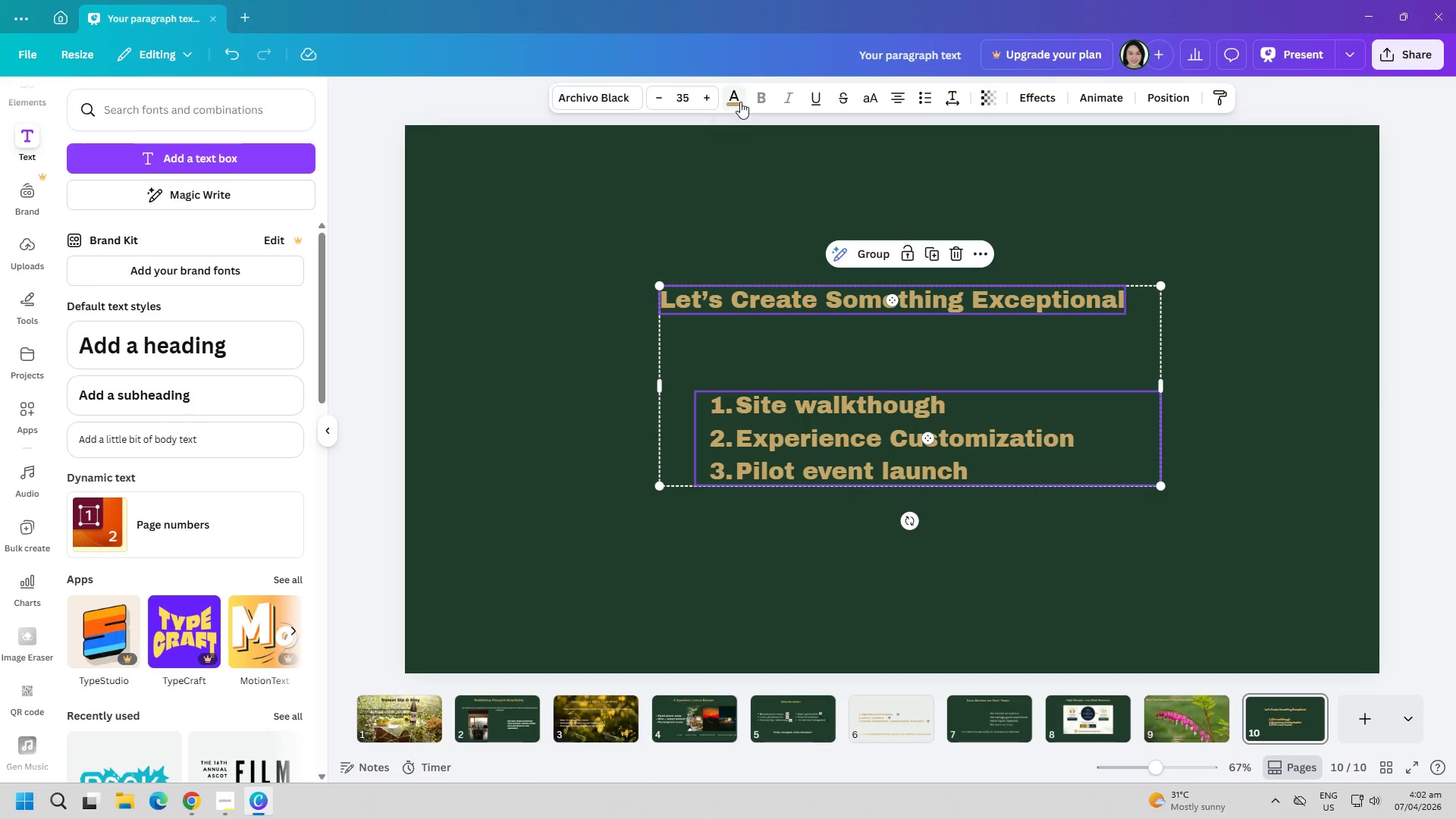 
left_click([740, 100])
 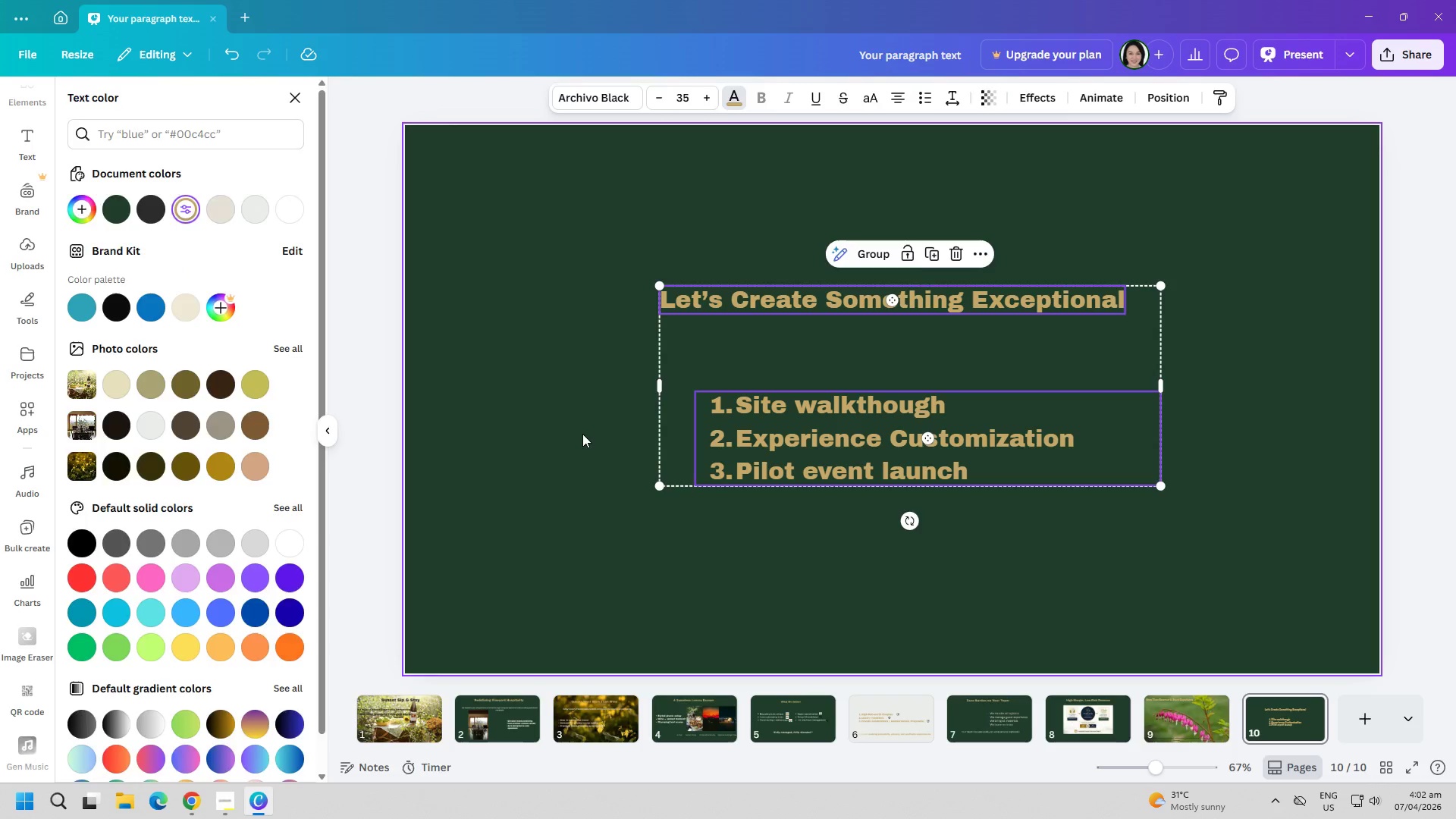 
double_click([780, 443])
 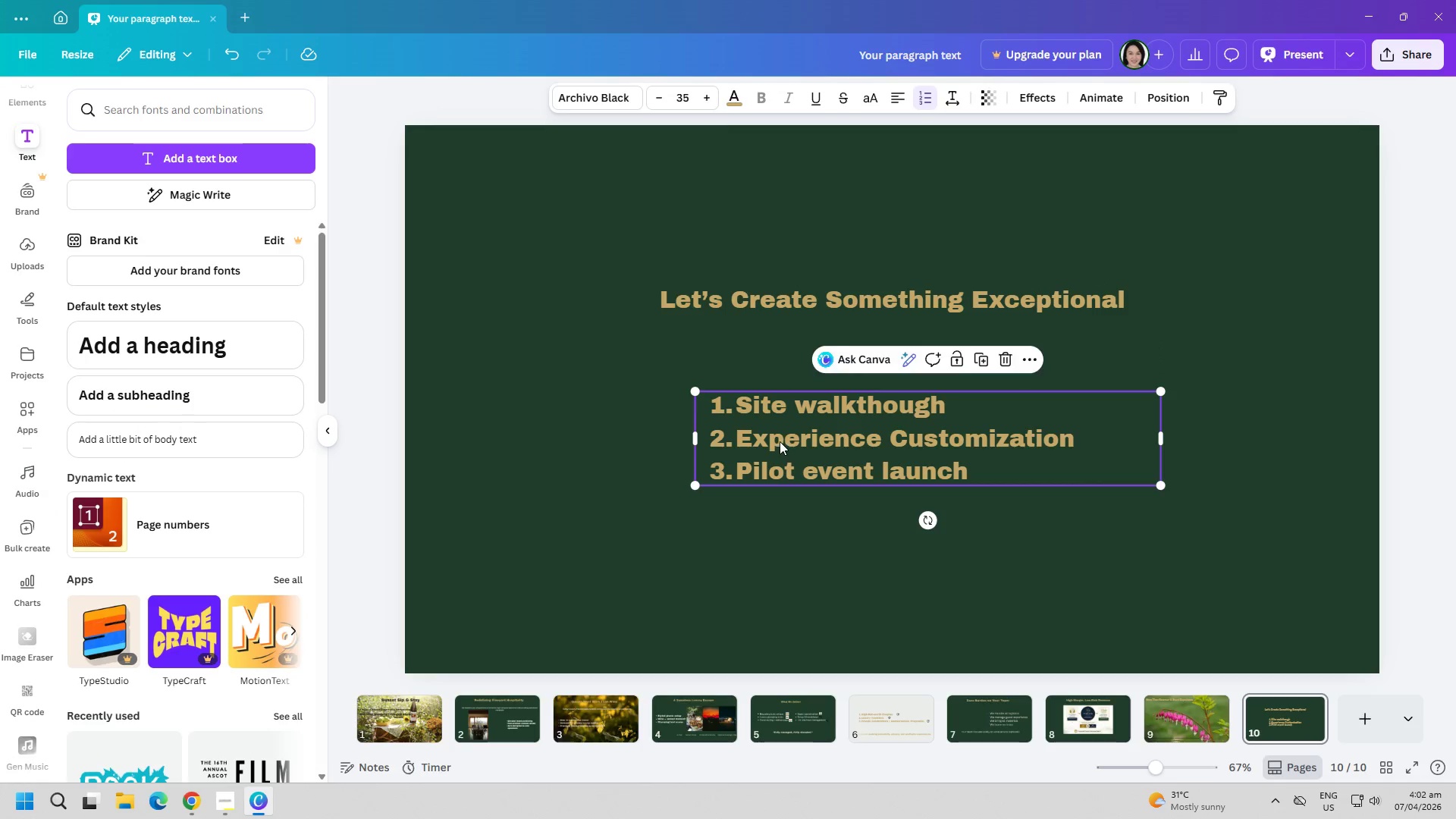 
triple_click([780, 441])
 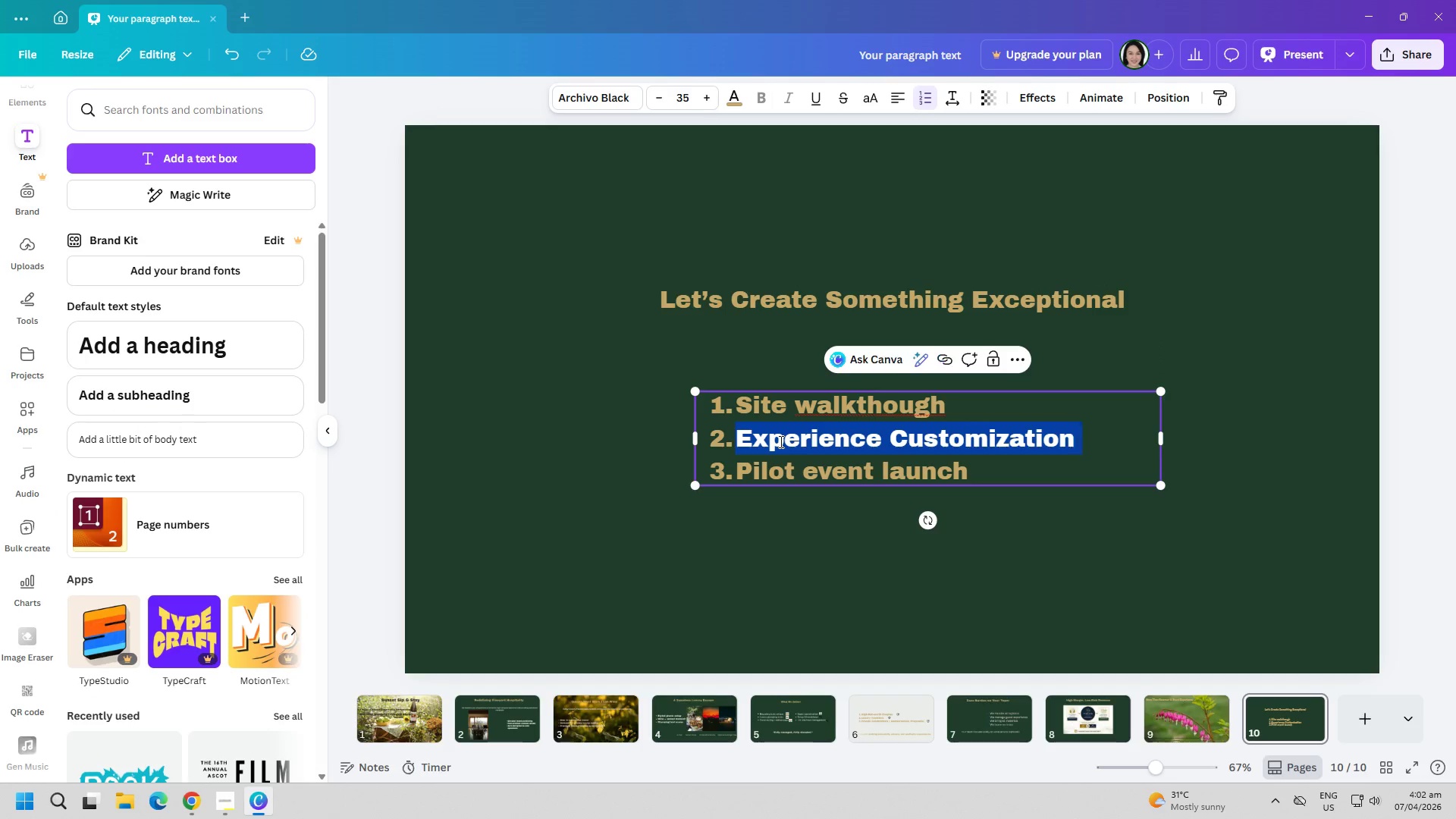 
key(Control+ControlLeft)
 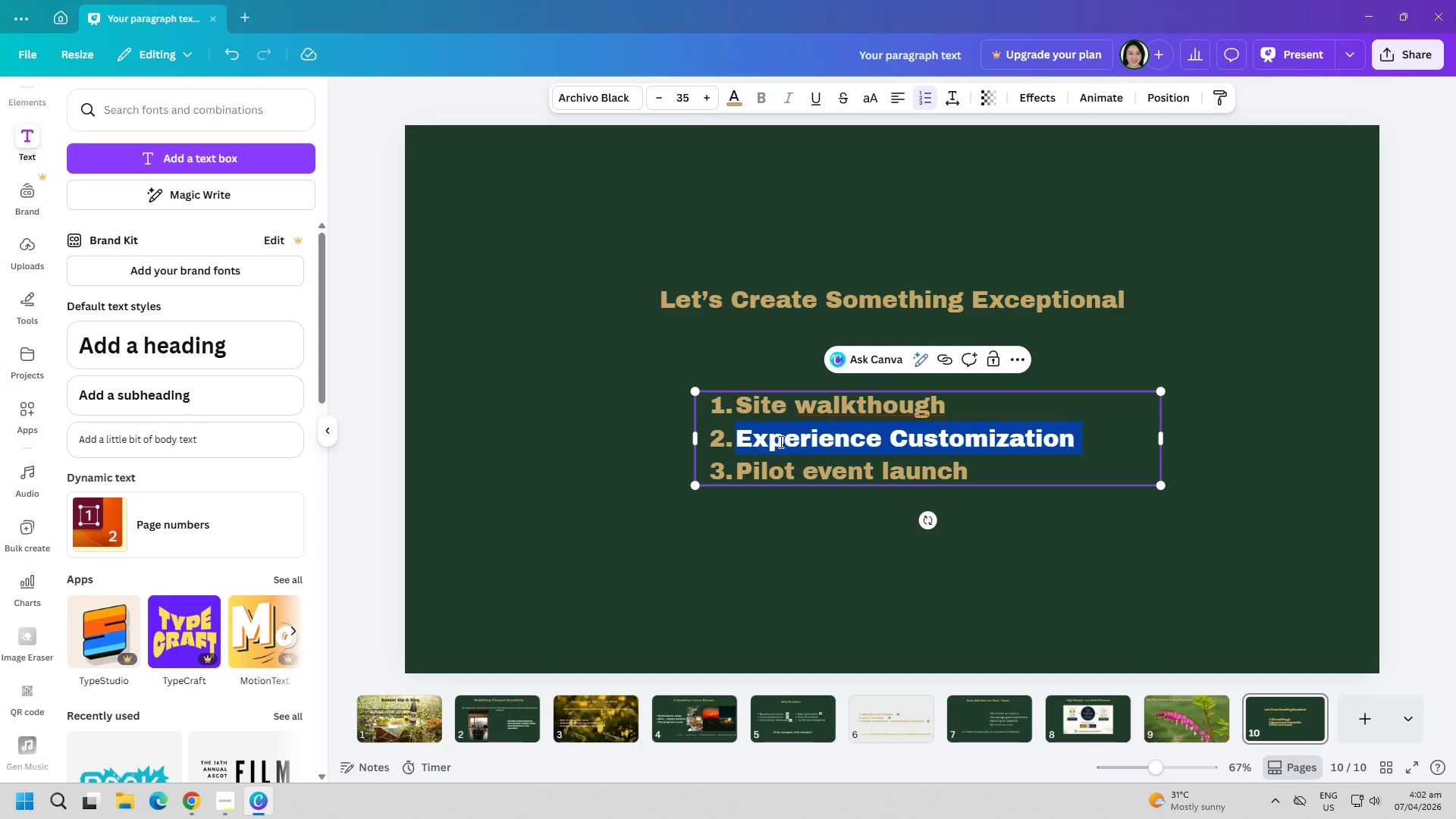 
key(Control+A)
 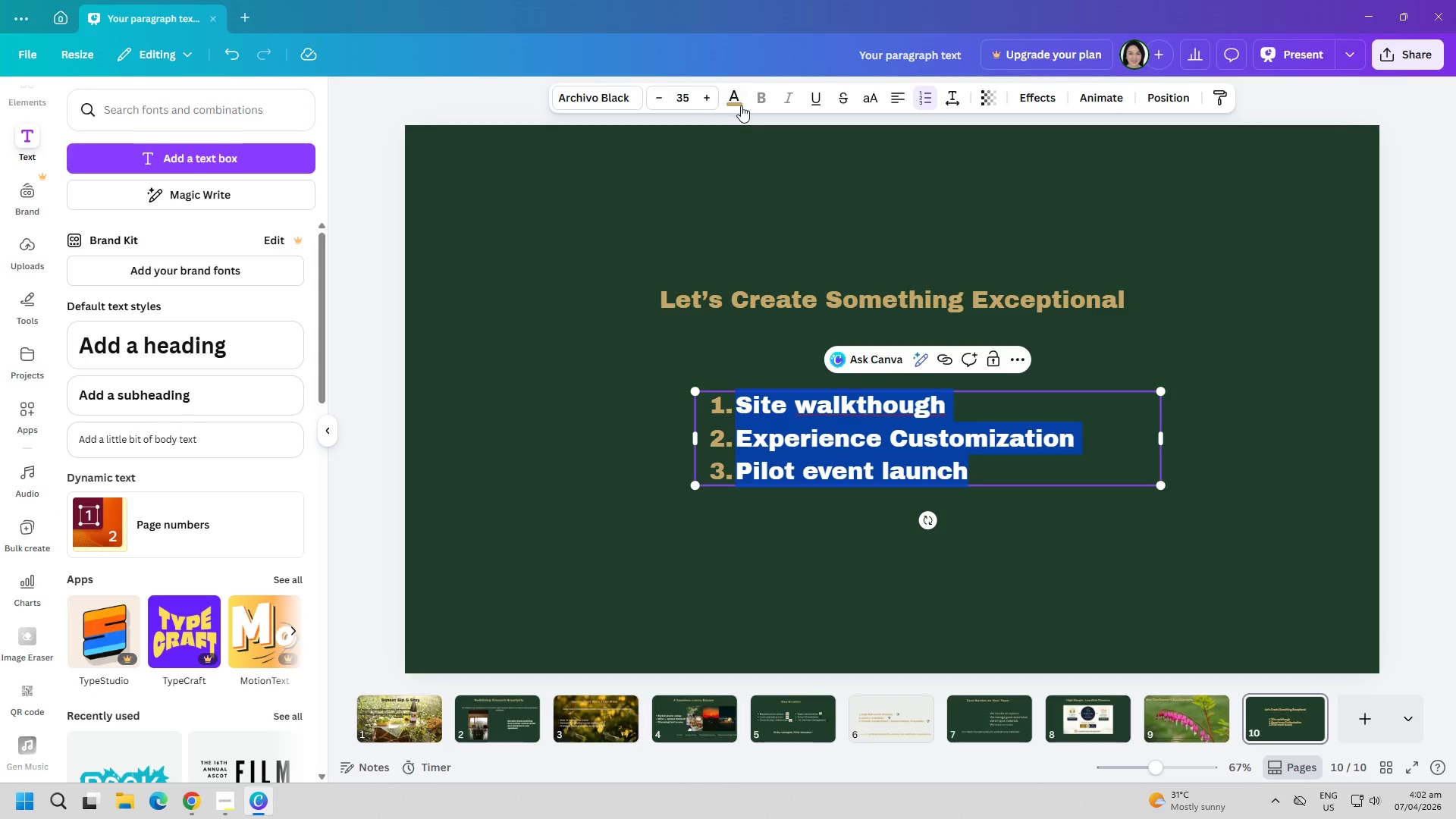 
left_click([739, 102])